 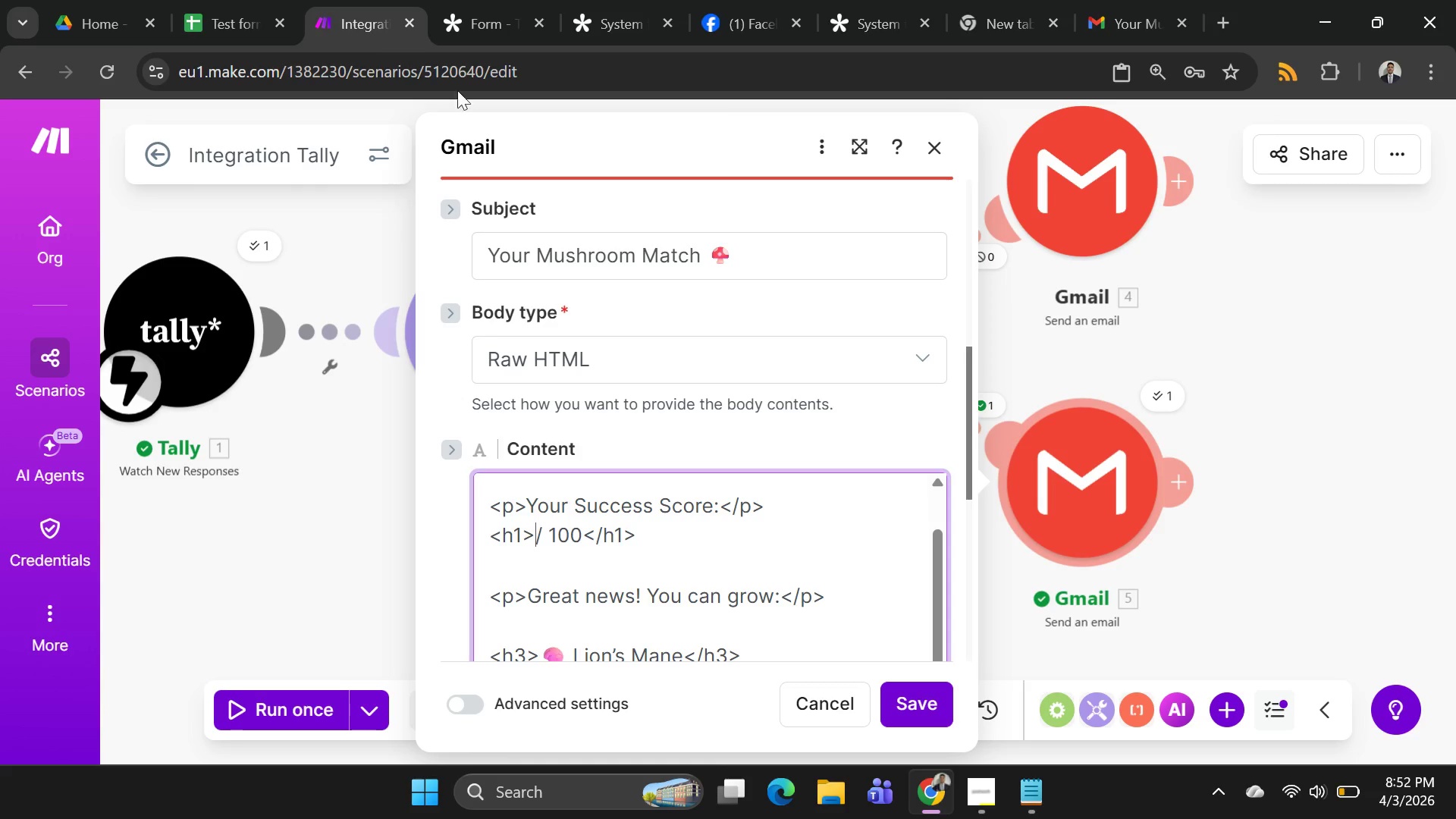 
key(Control+A)
 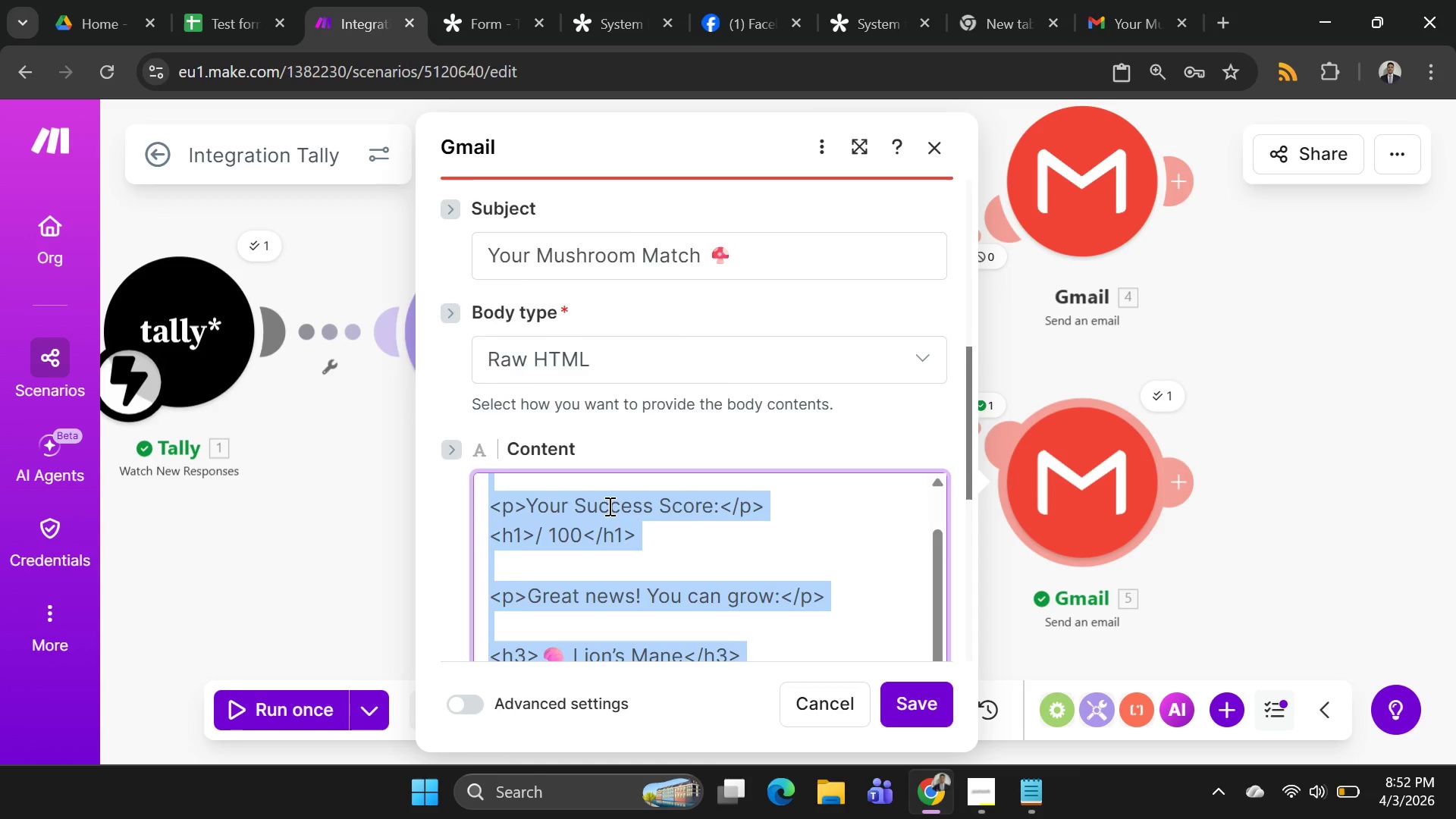 
key(Control+V)
 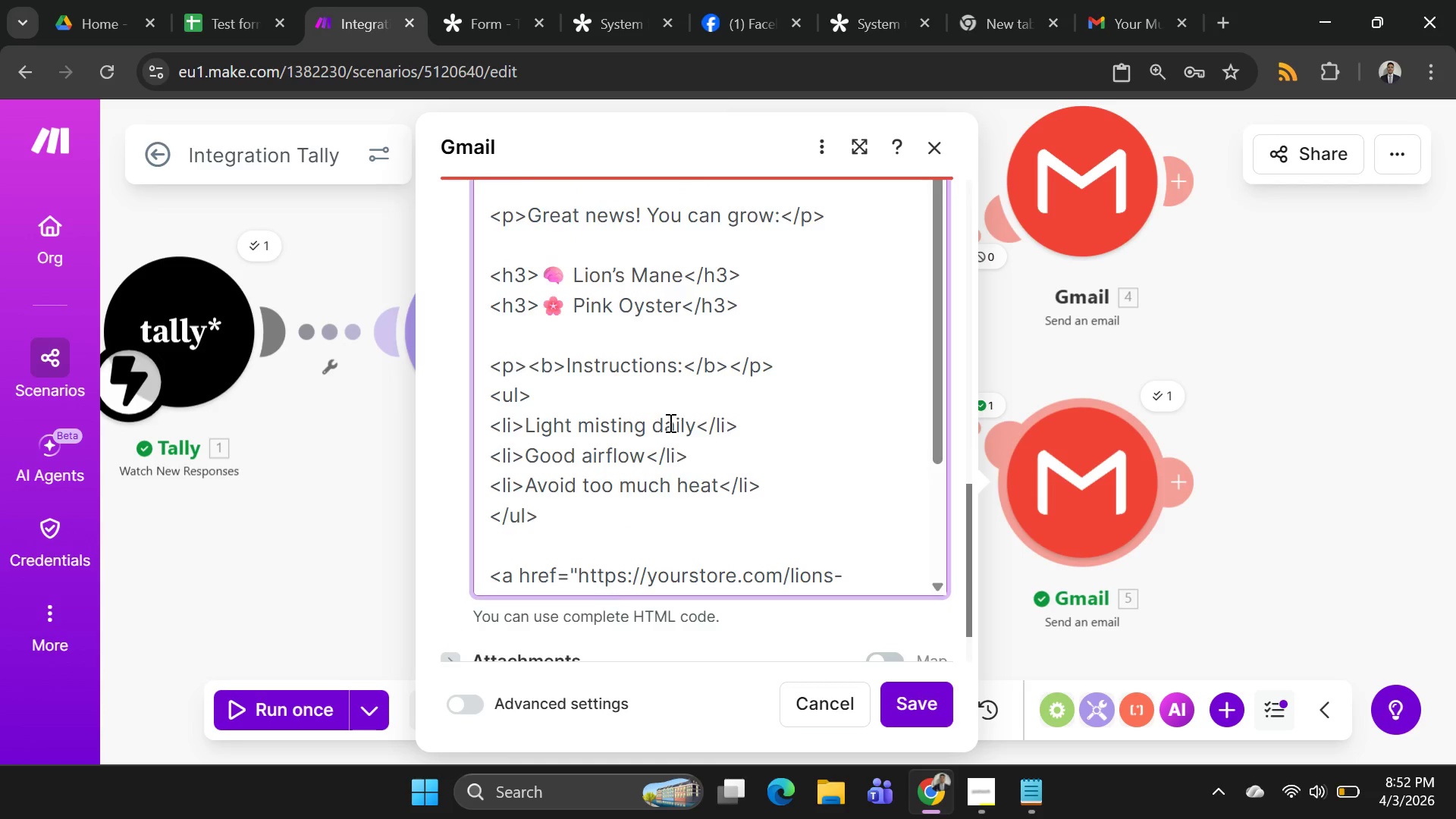 
left_click([669, 422])
 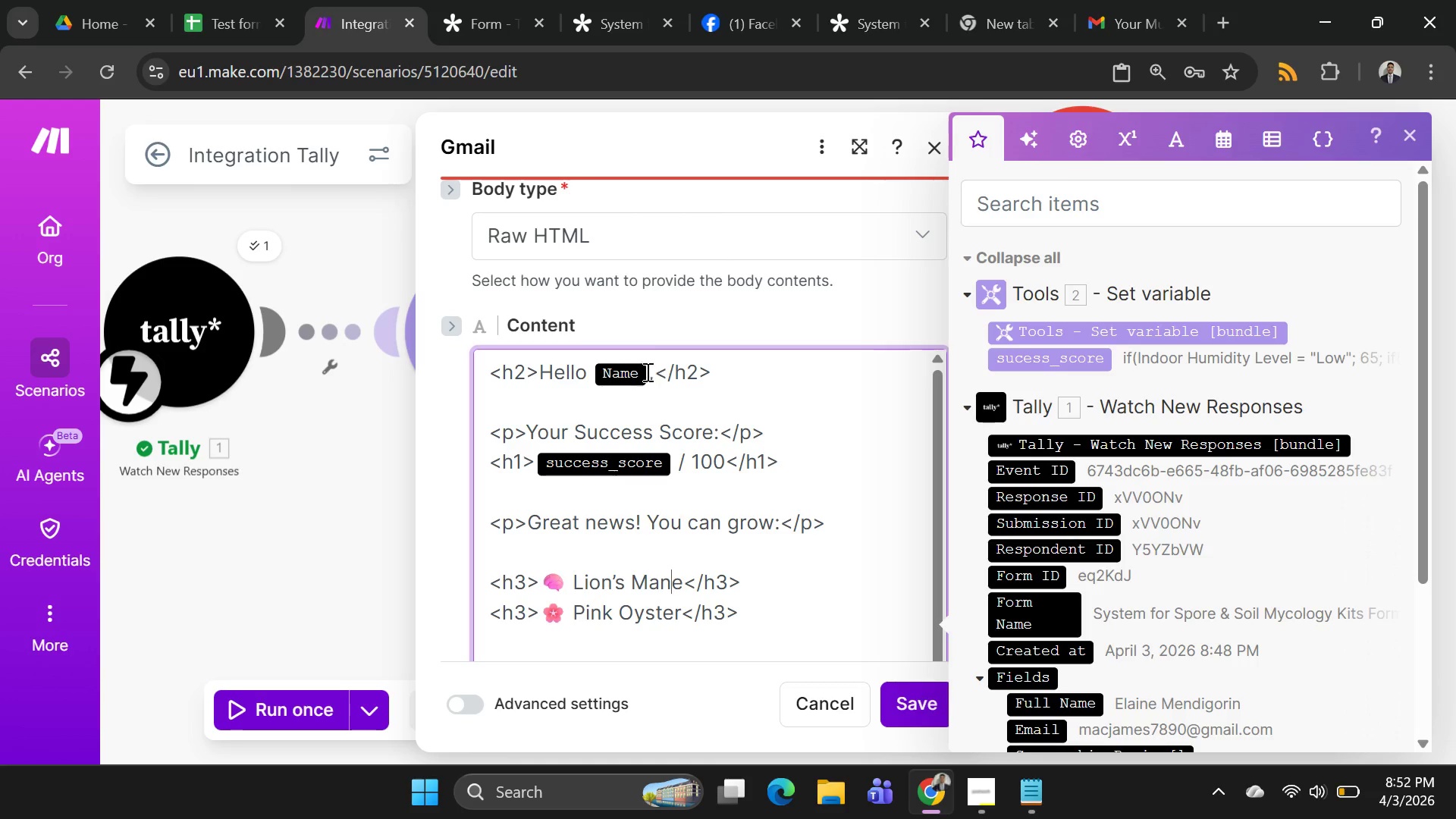 
left_click([646, 377])
 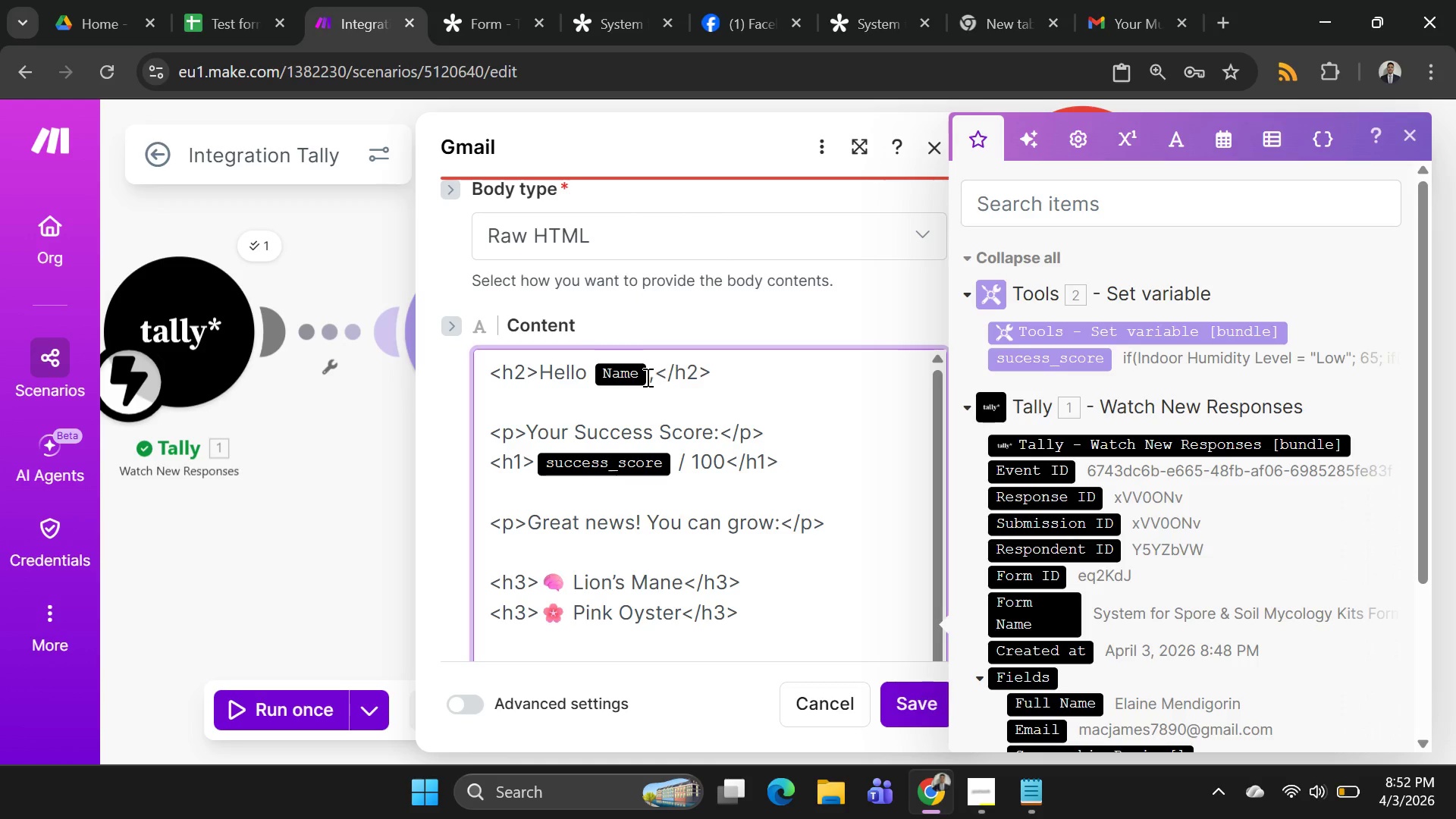 
key(Backspace)
 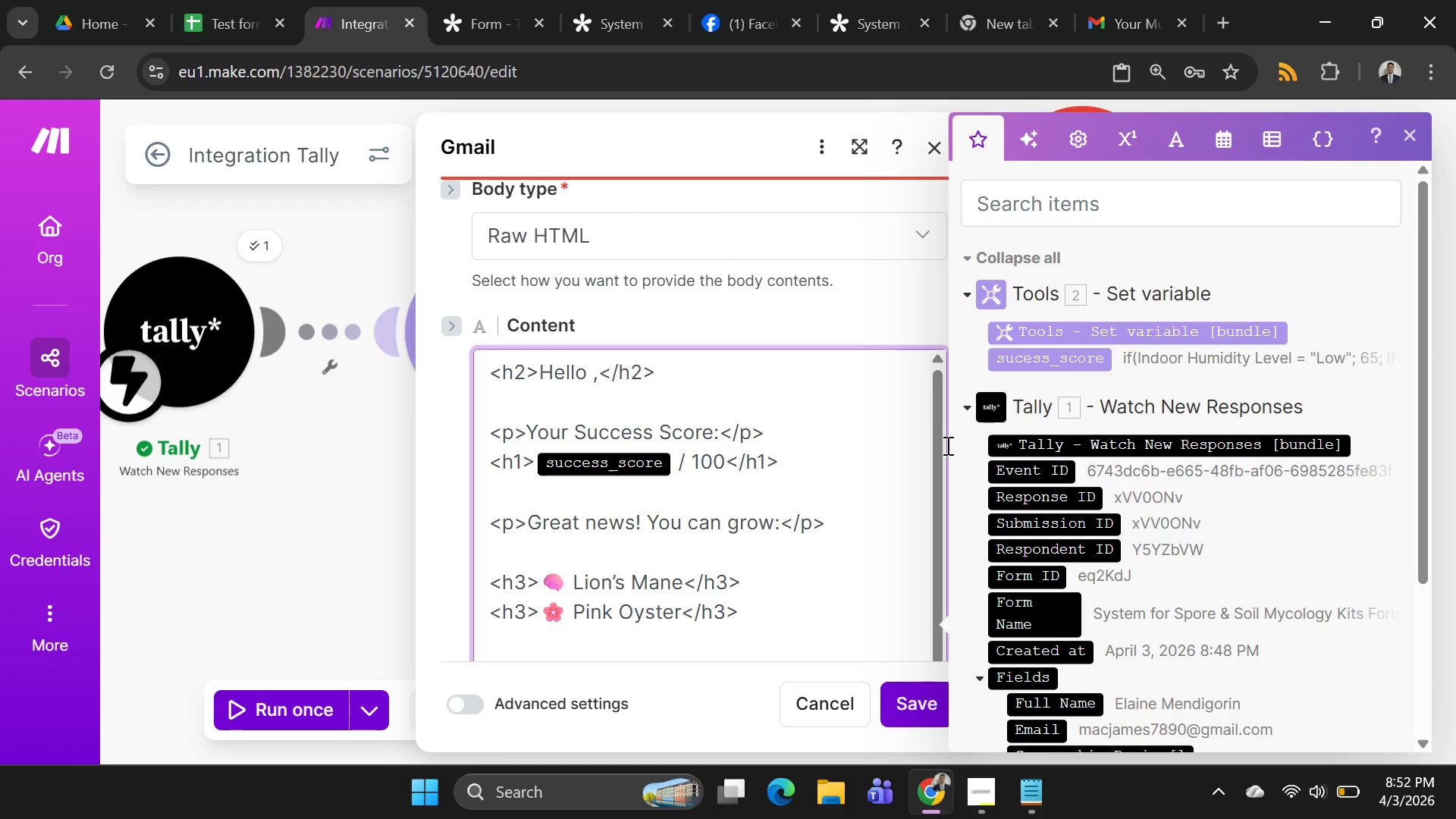 
mouse_move([1098, 552])
 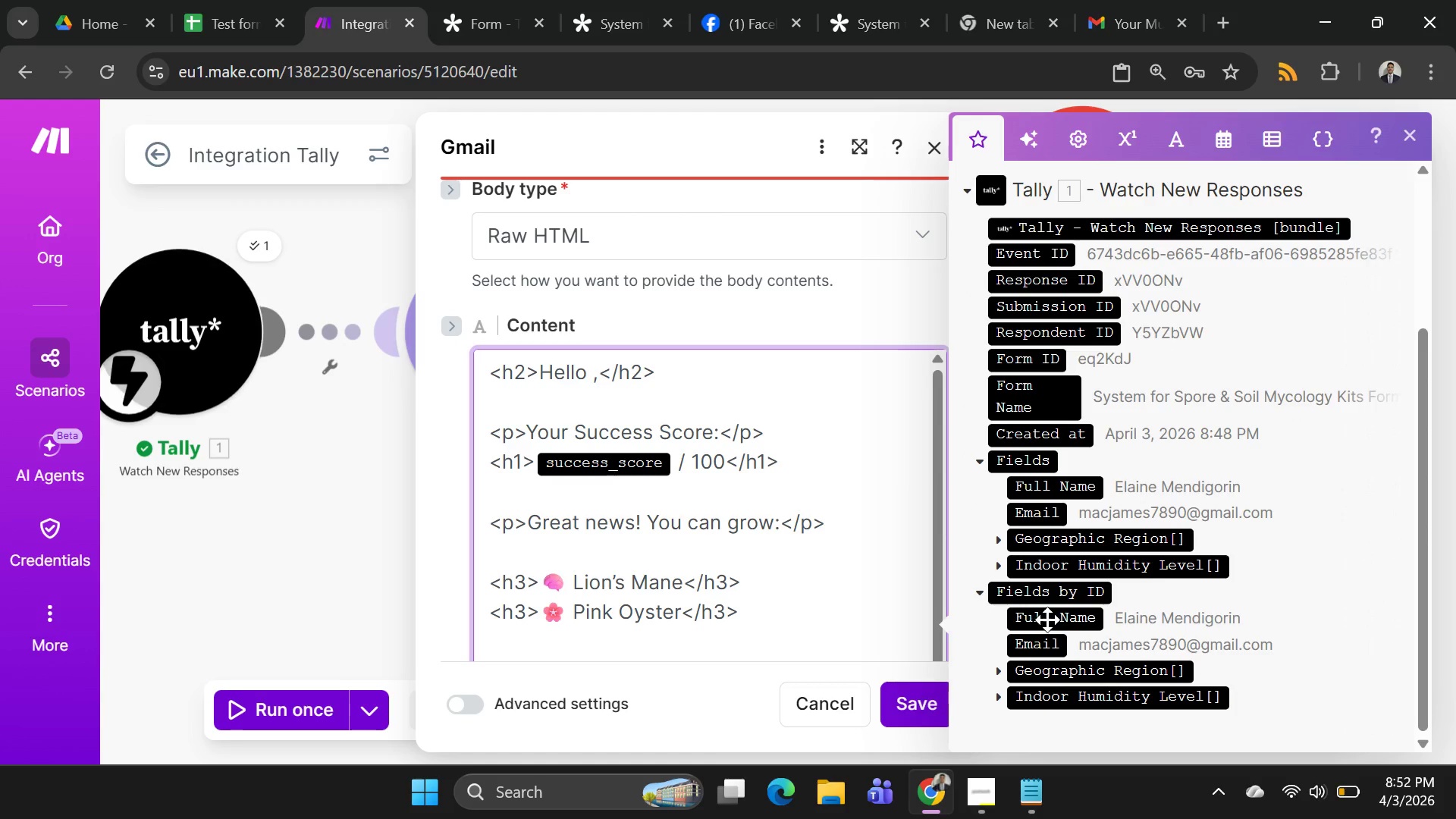 
left_click([1047, 620])
 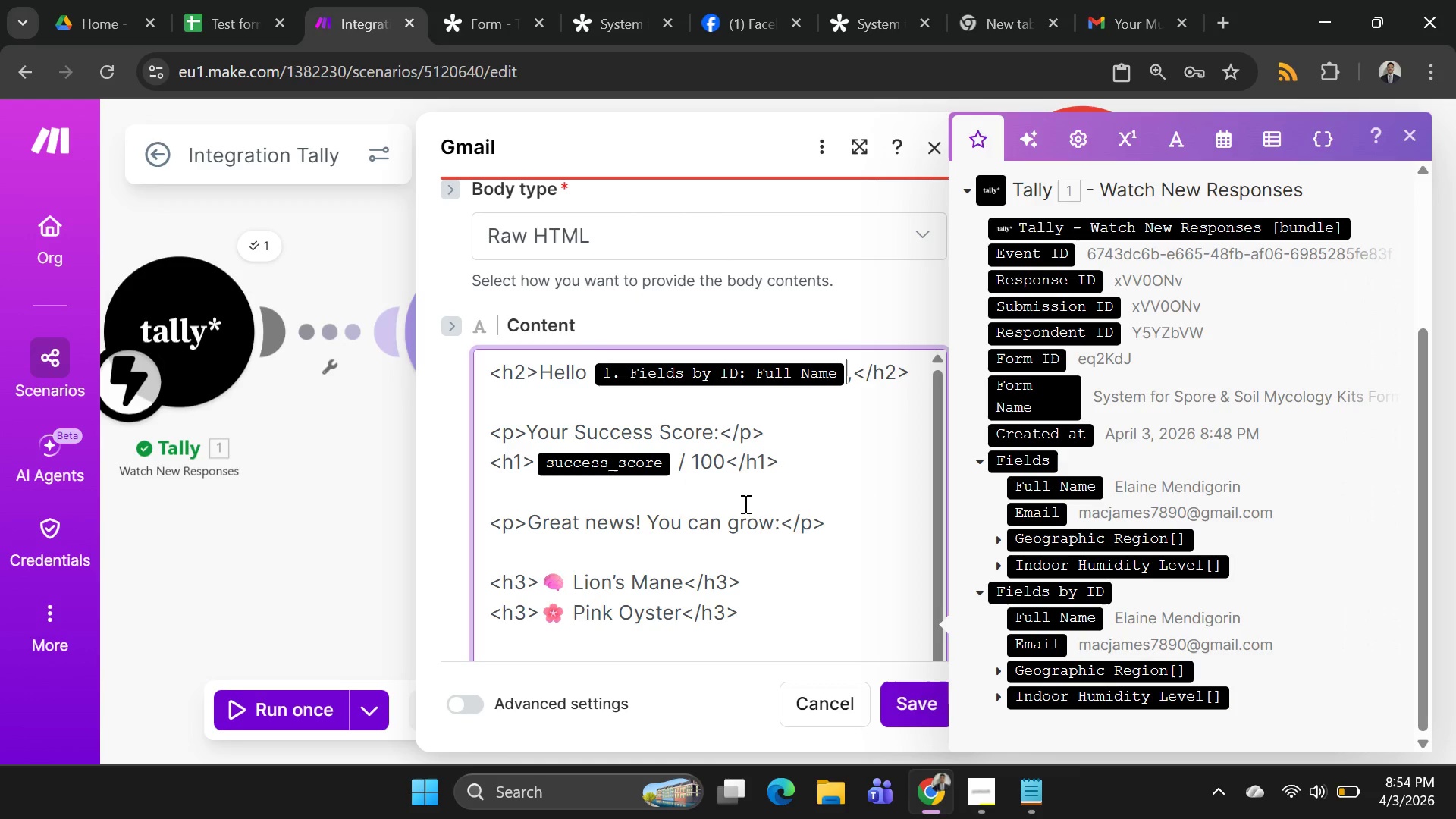 
wait(86.08)
 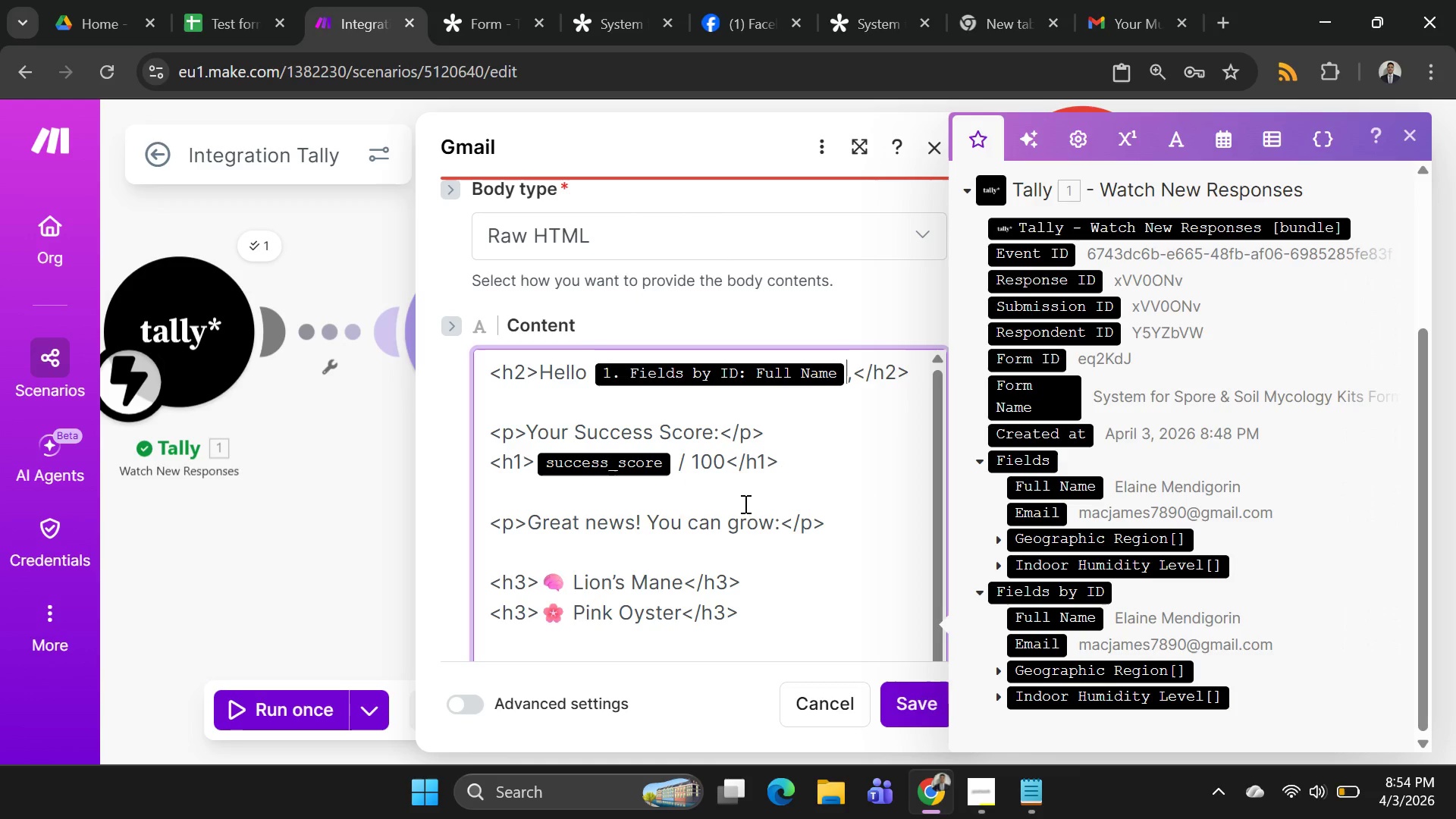 
left_click([909, 710])
 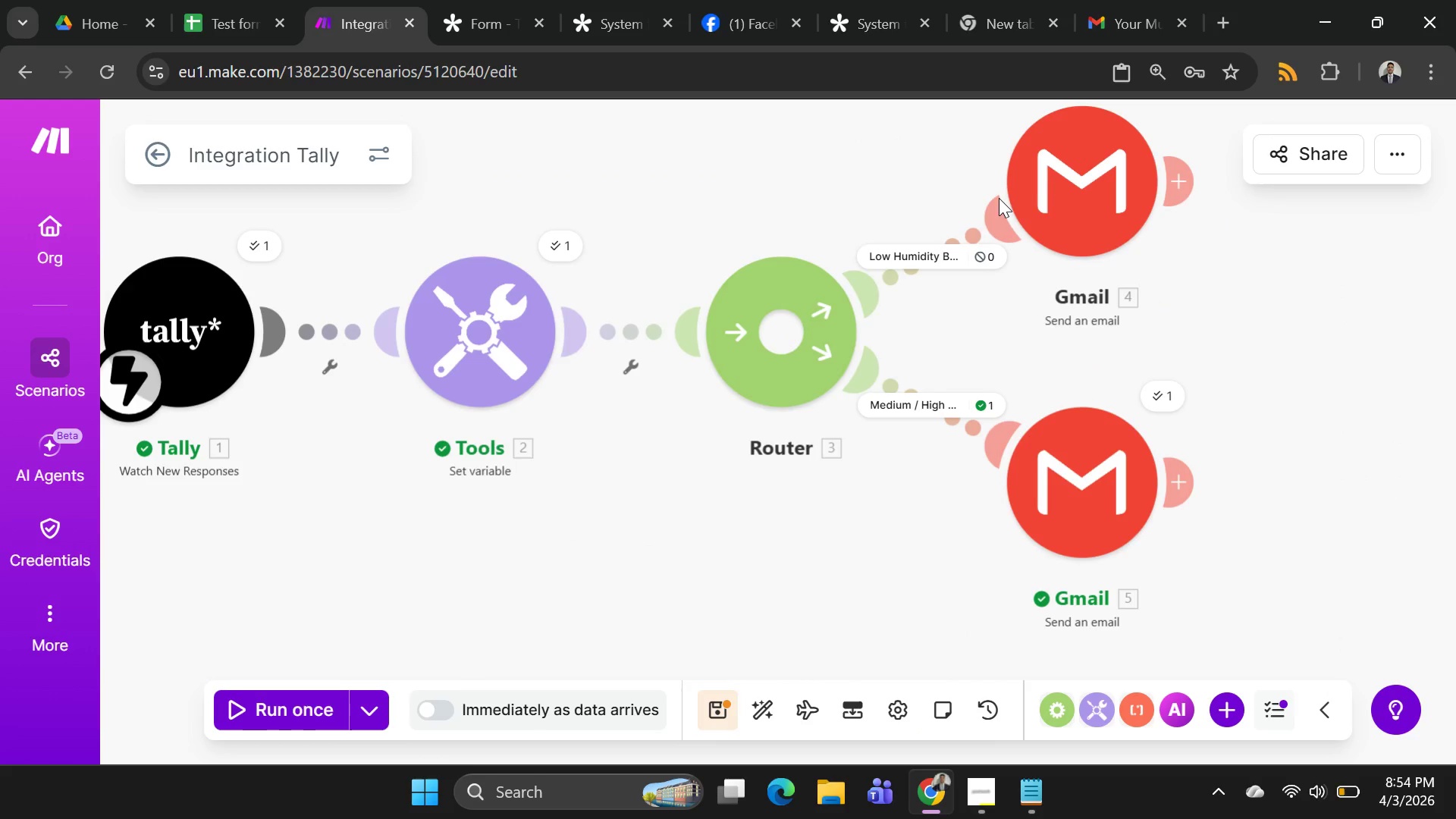 
left_click([1036, 187])
 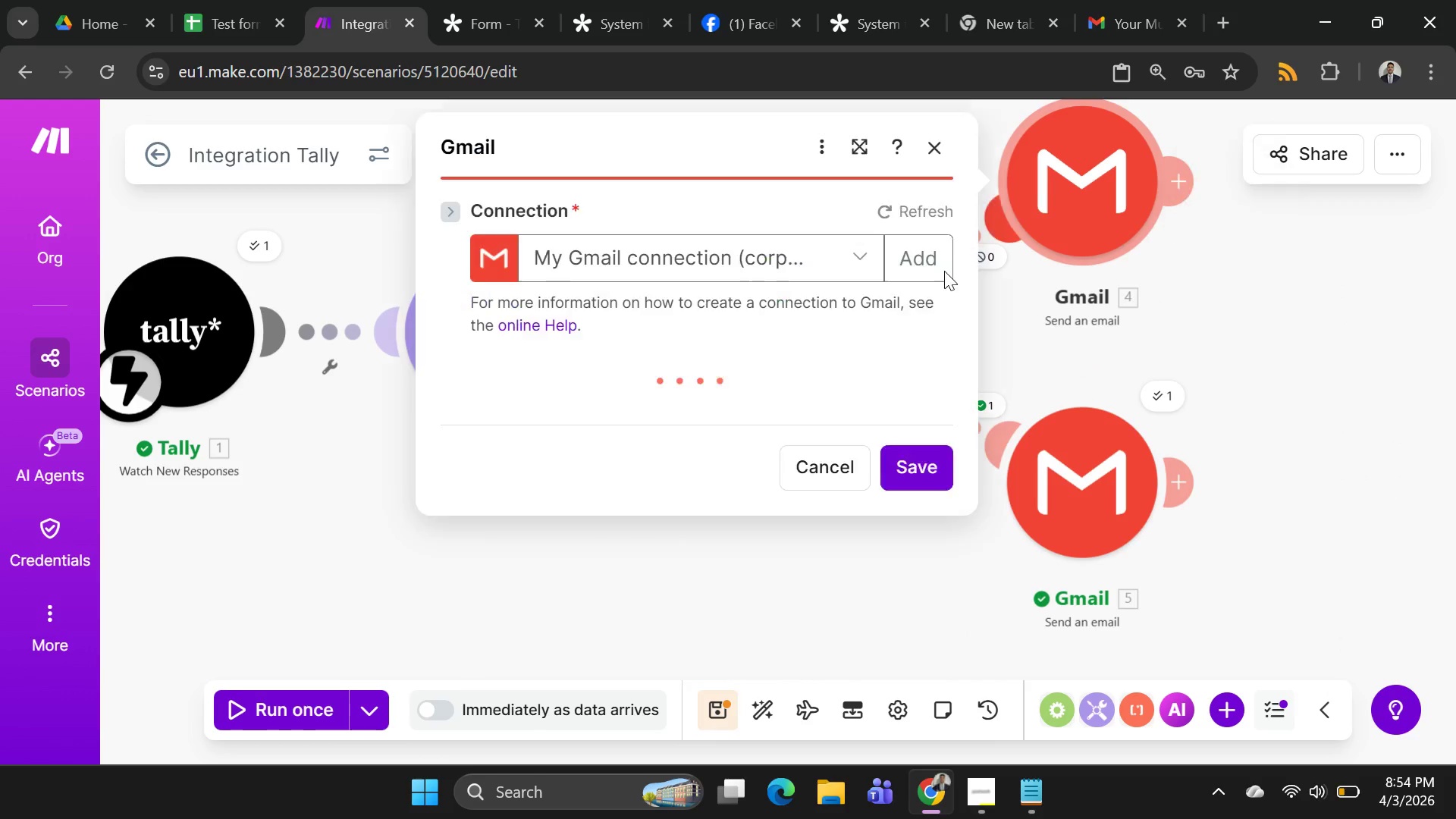 
mouse_move([862, 344])
 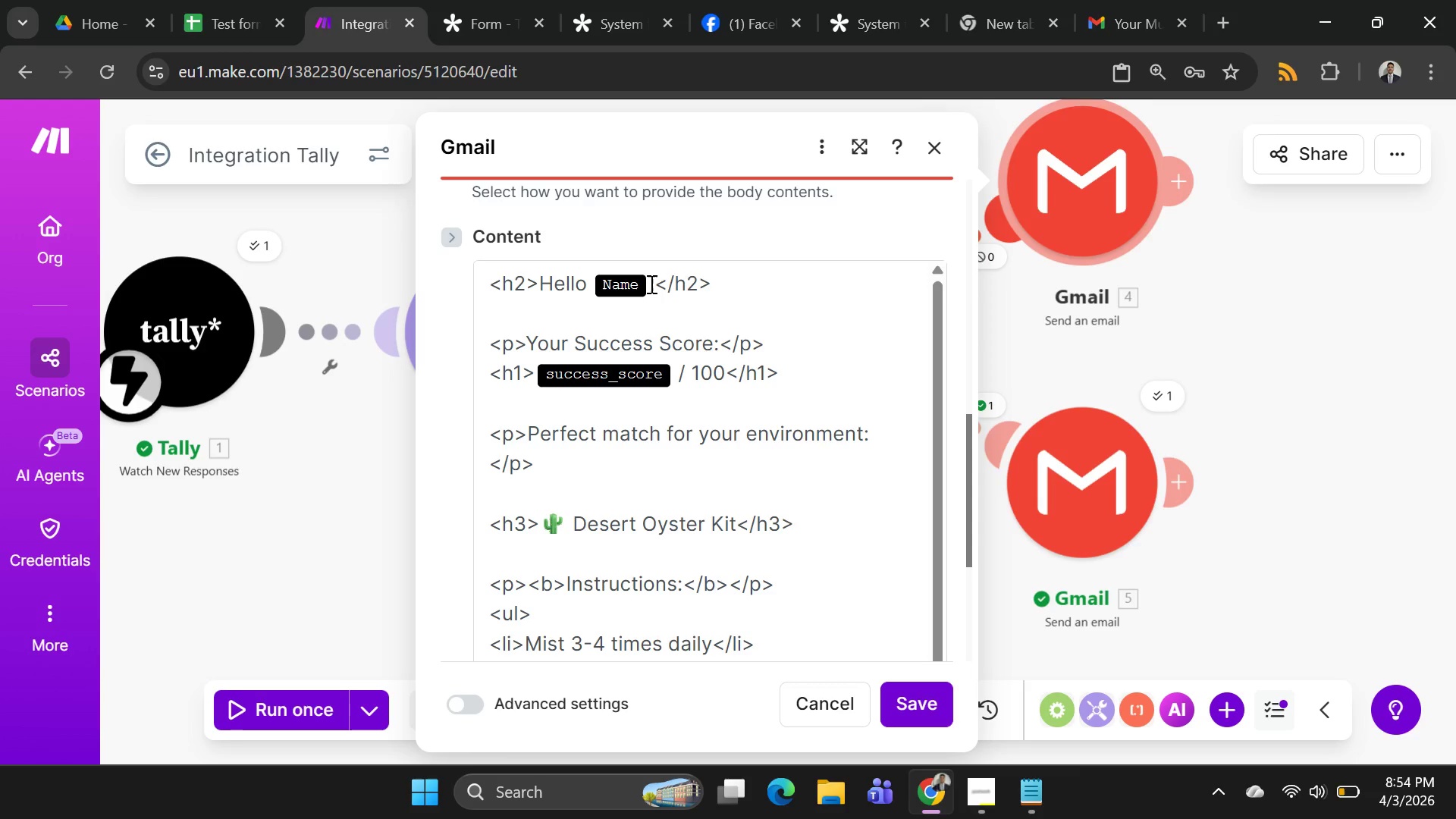 
wait(5.75)
 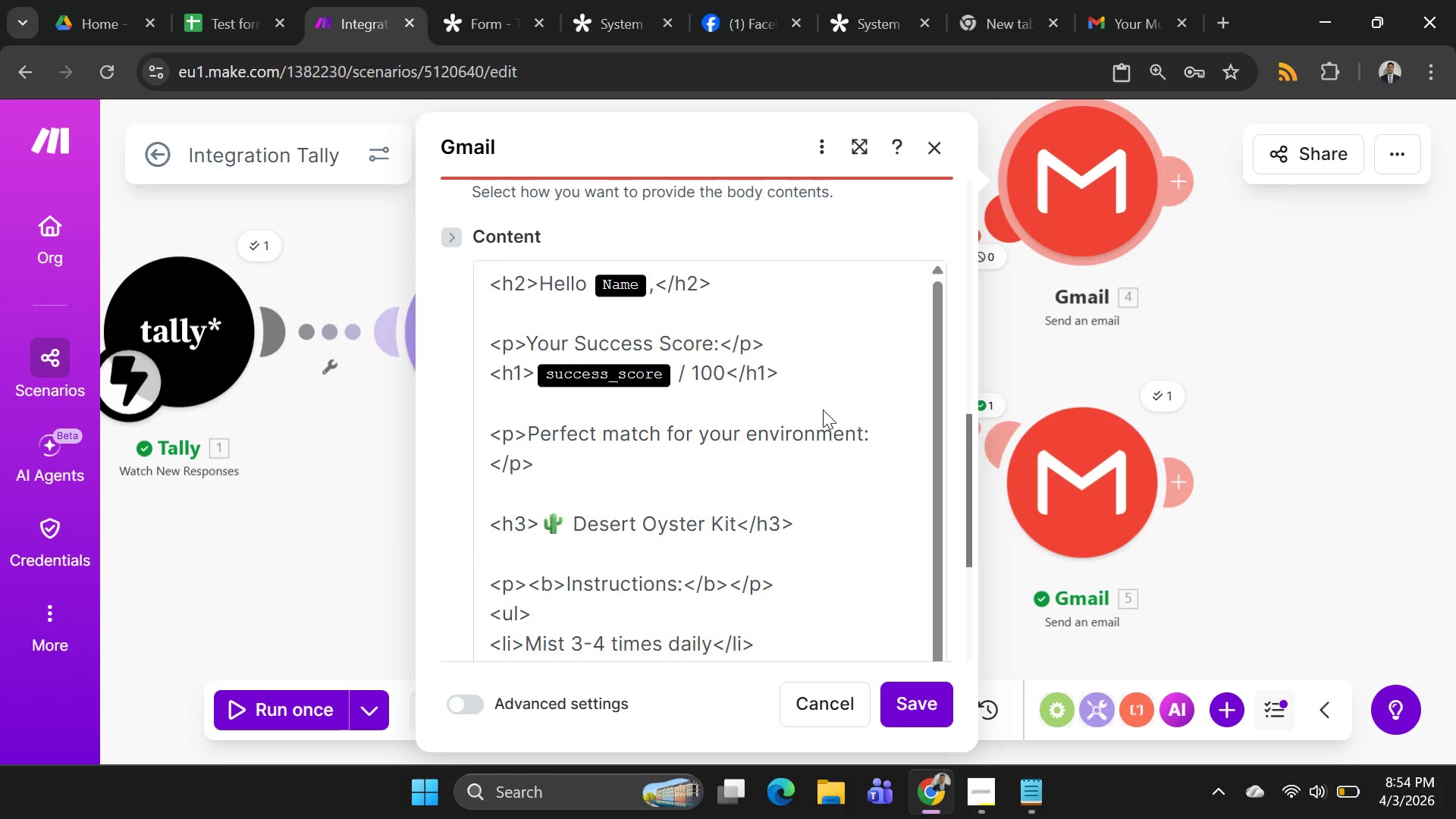 
left_click([648, 286])
 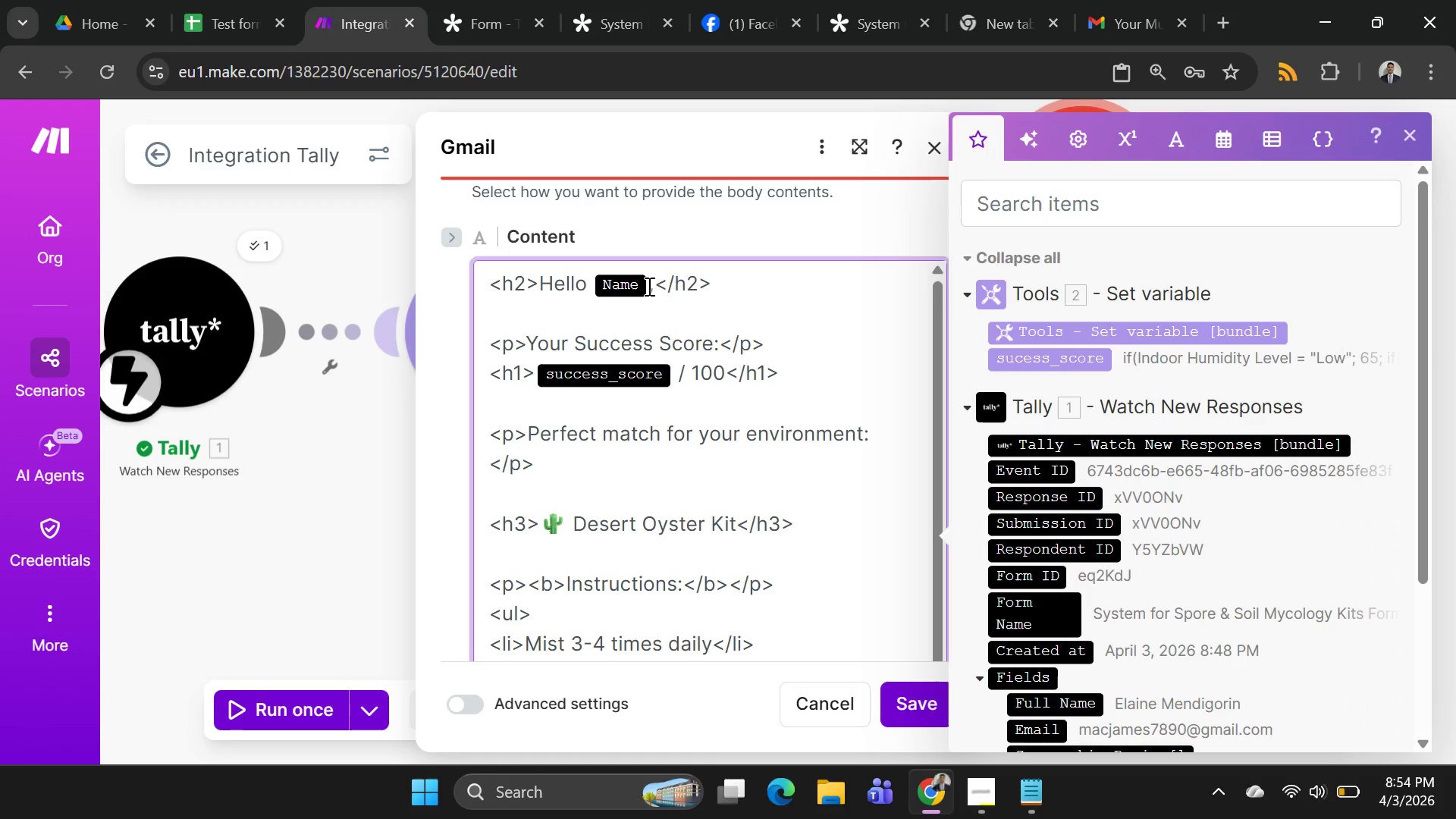 
key(Backspace)
 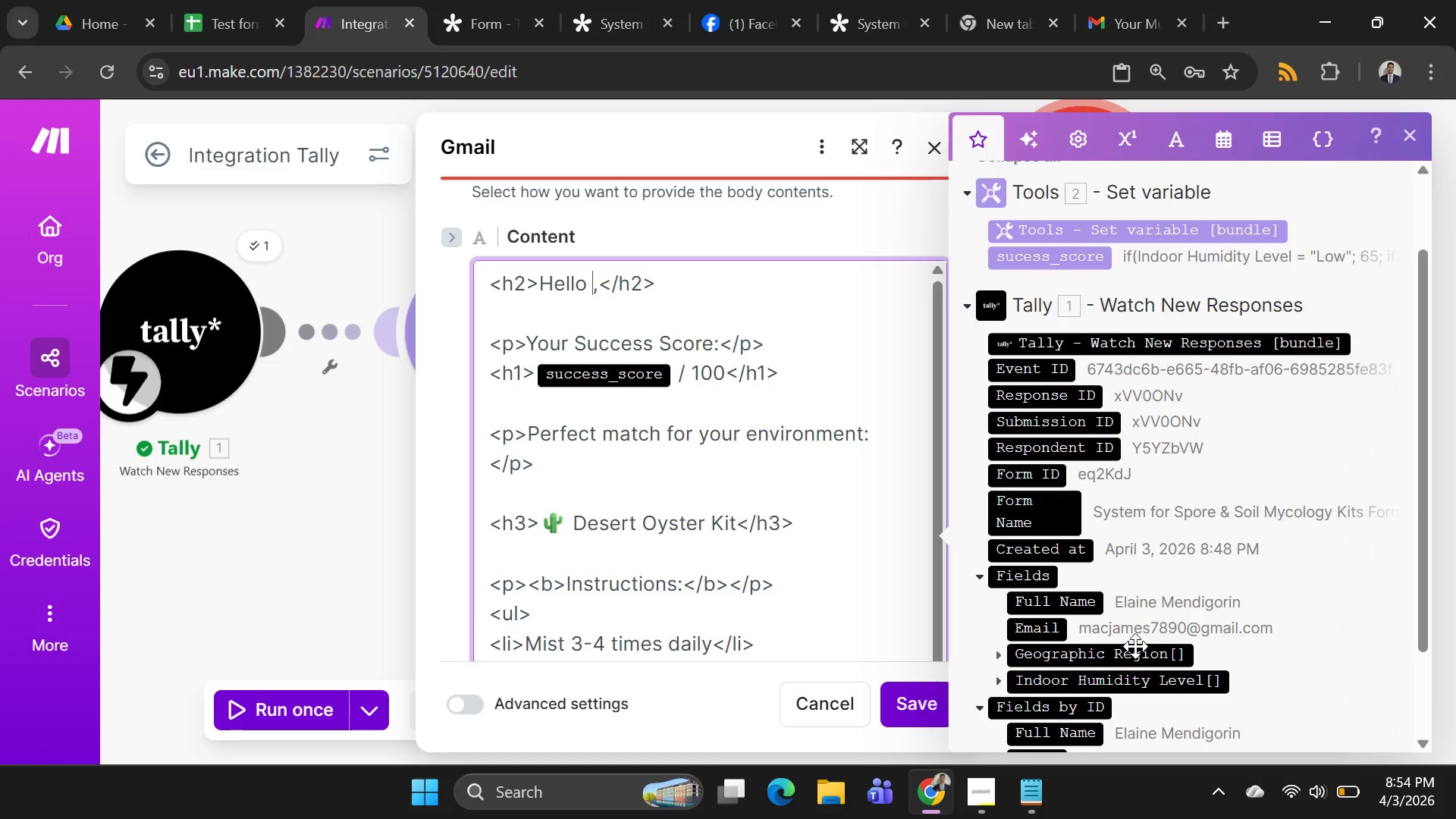 
left_click([1083, 597])
 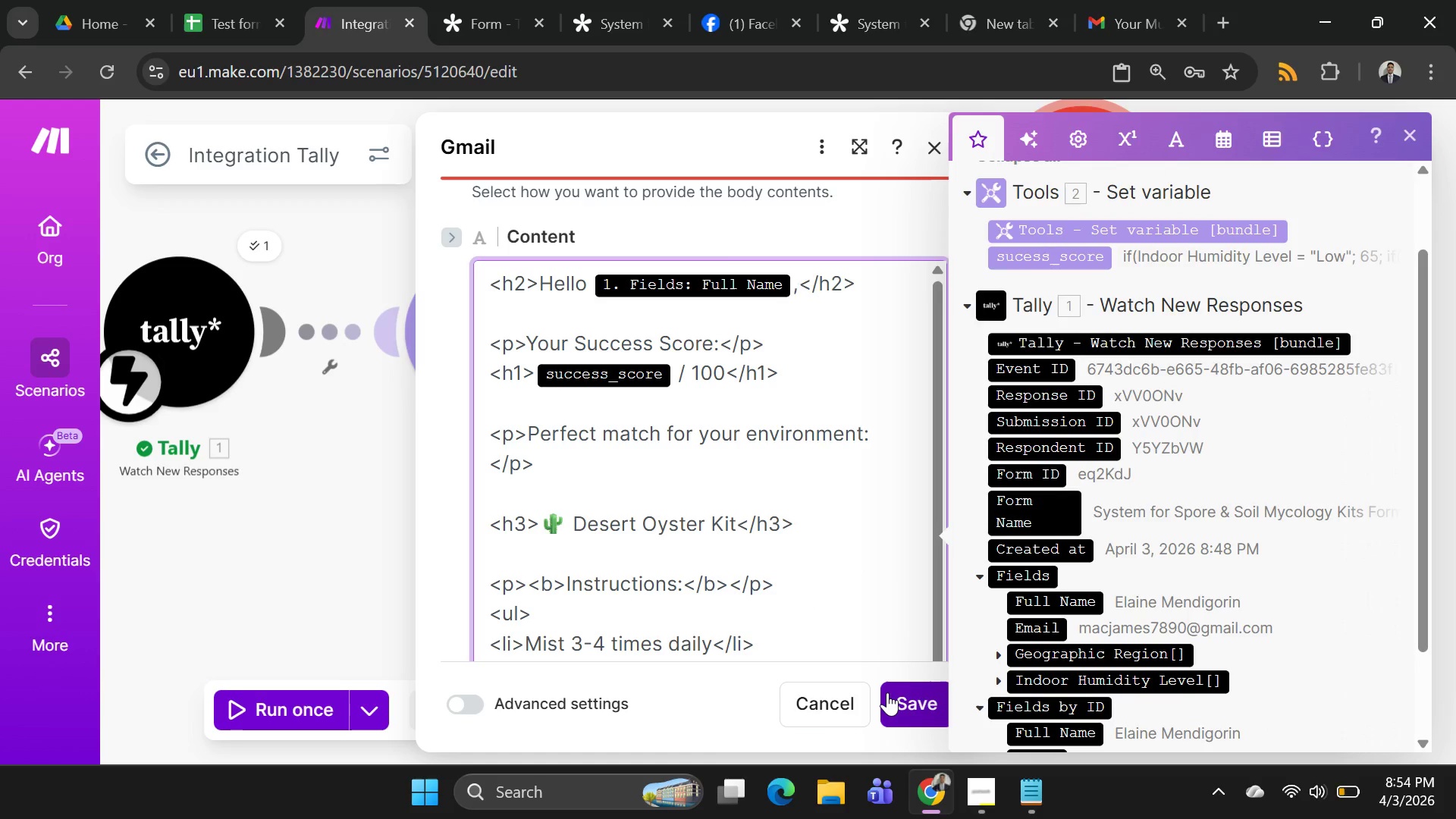 
left_click([903, 699])
 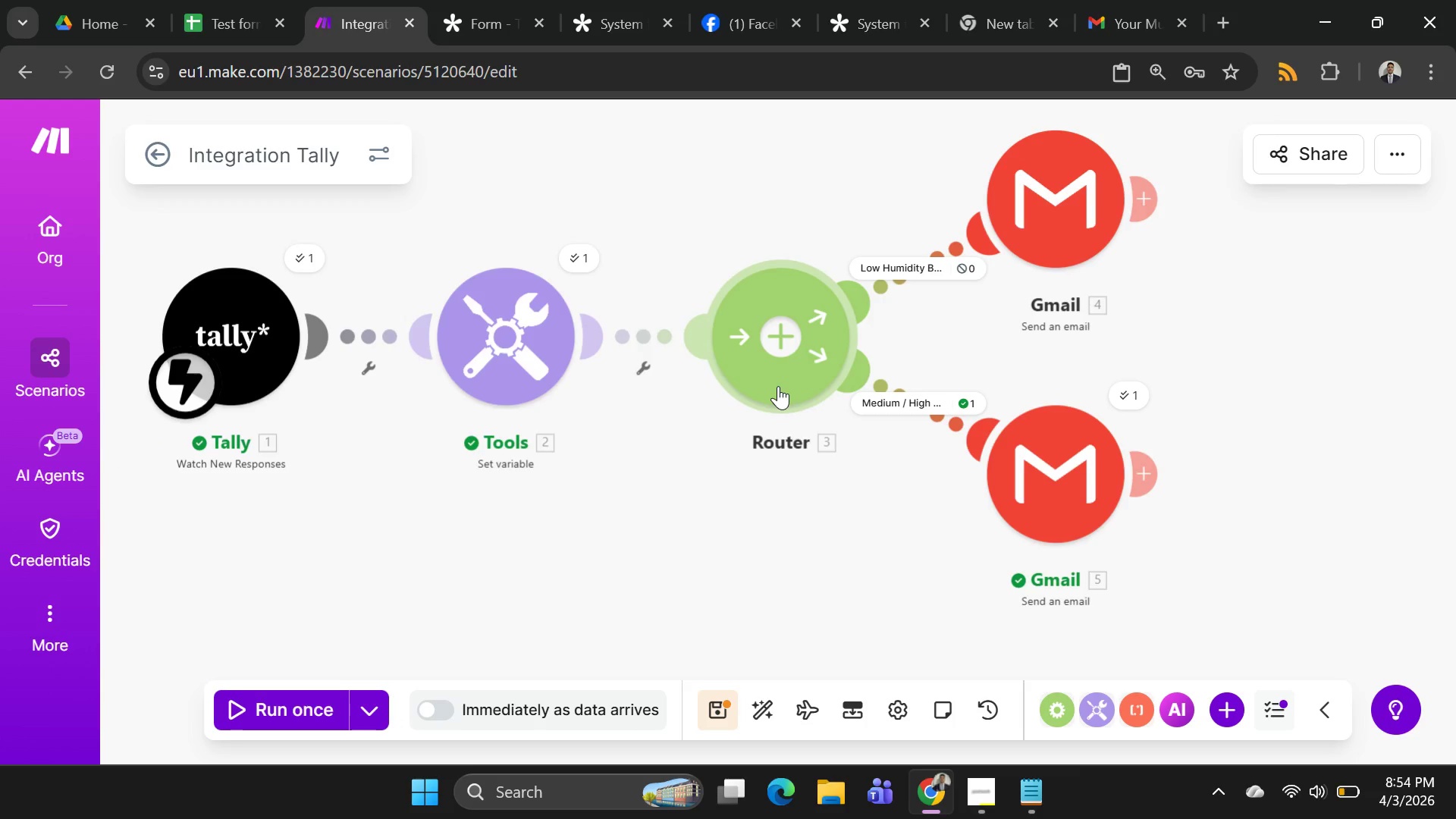 
wait(6.77)
 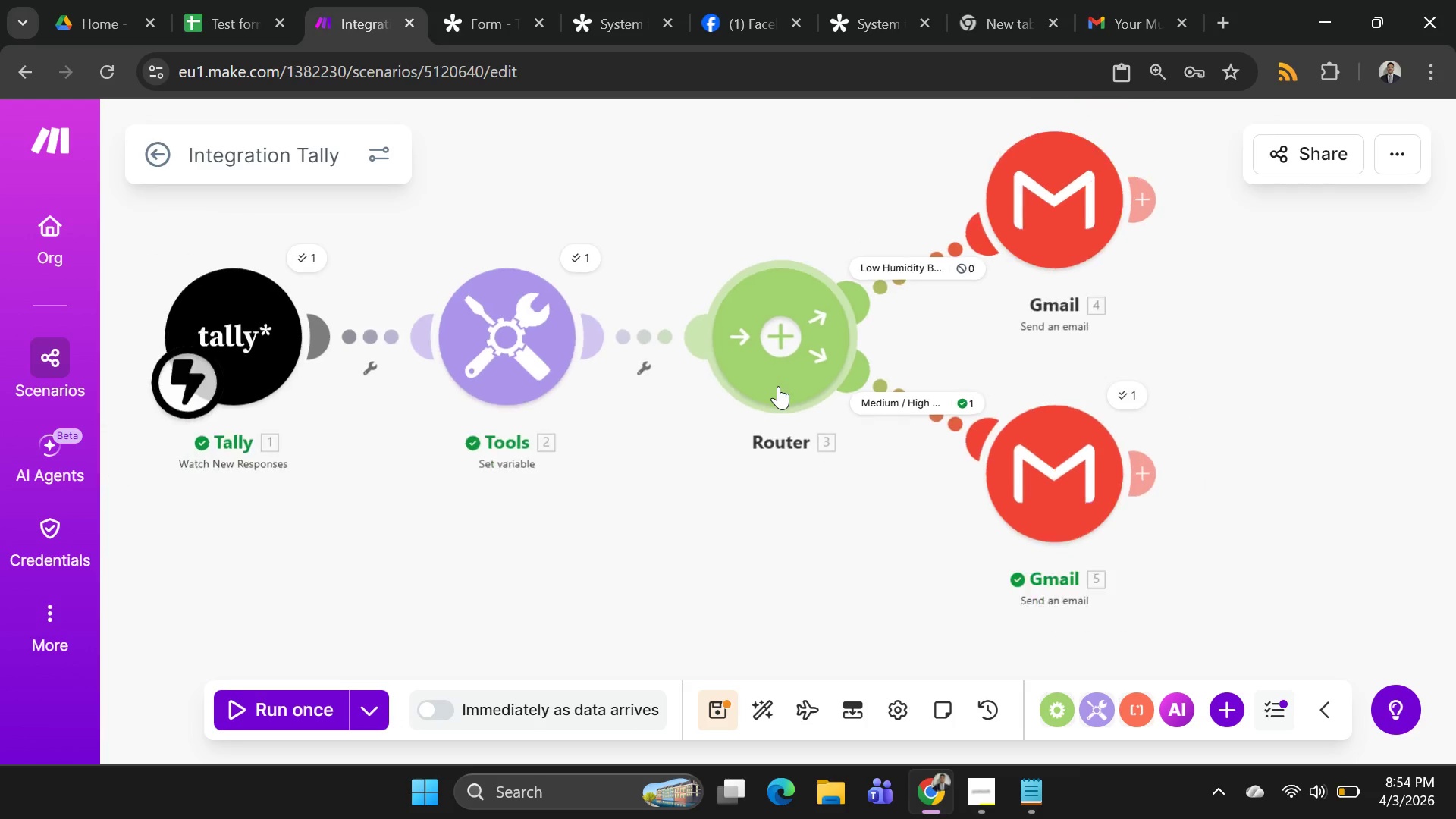 
left_click([369, 709])
 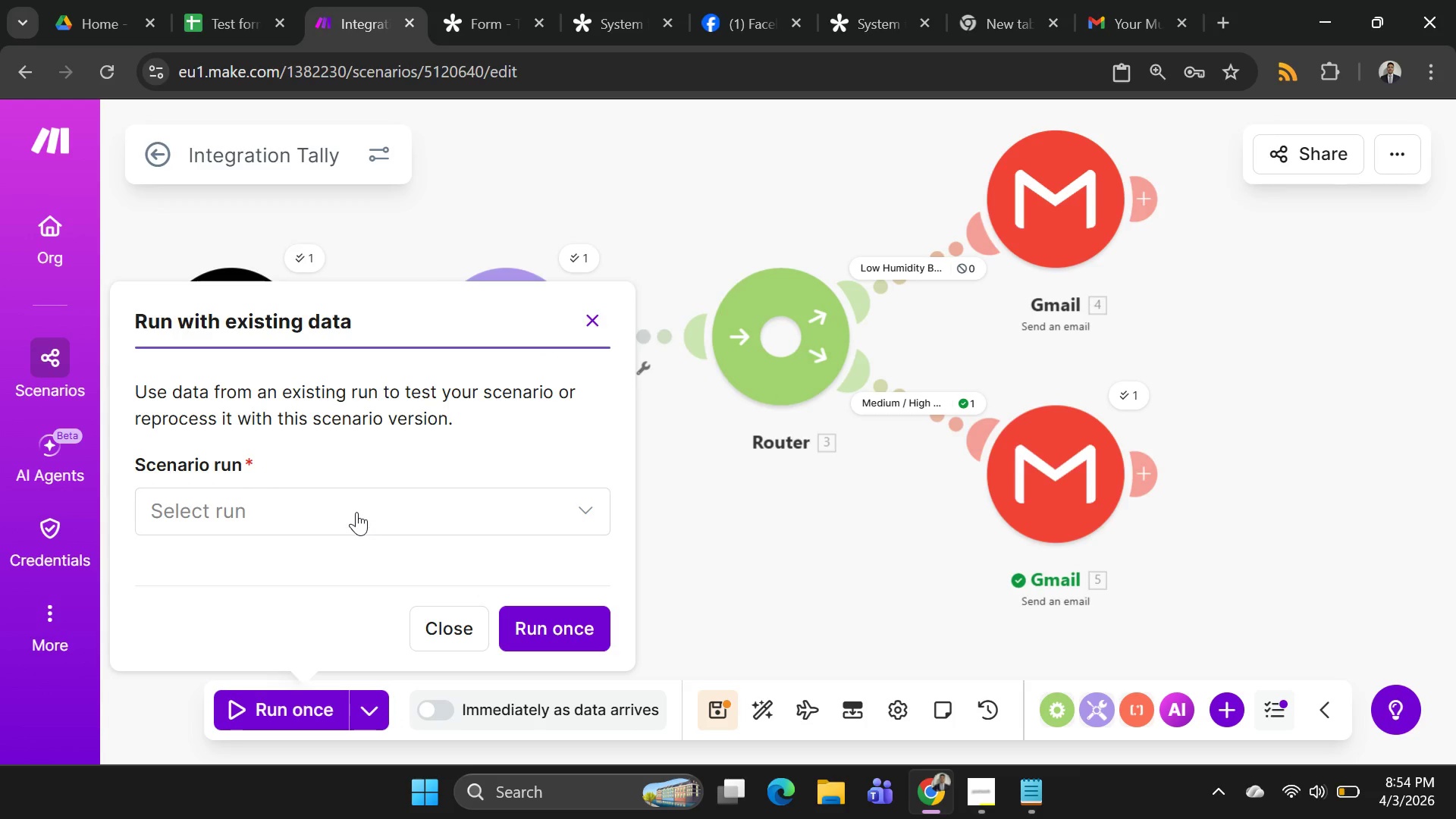 
left_click([356, 510])
 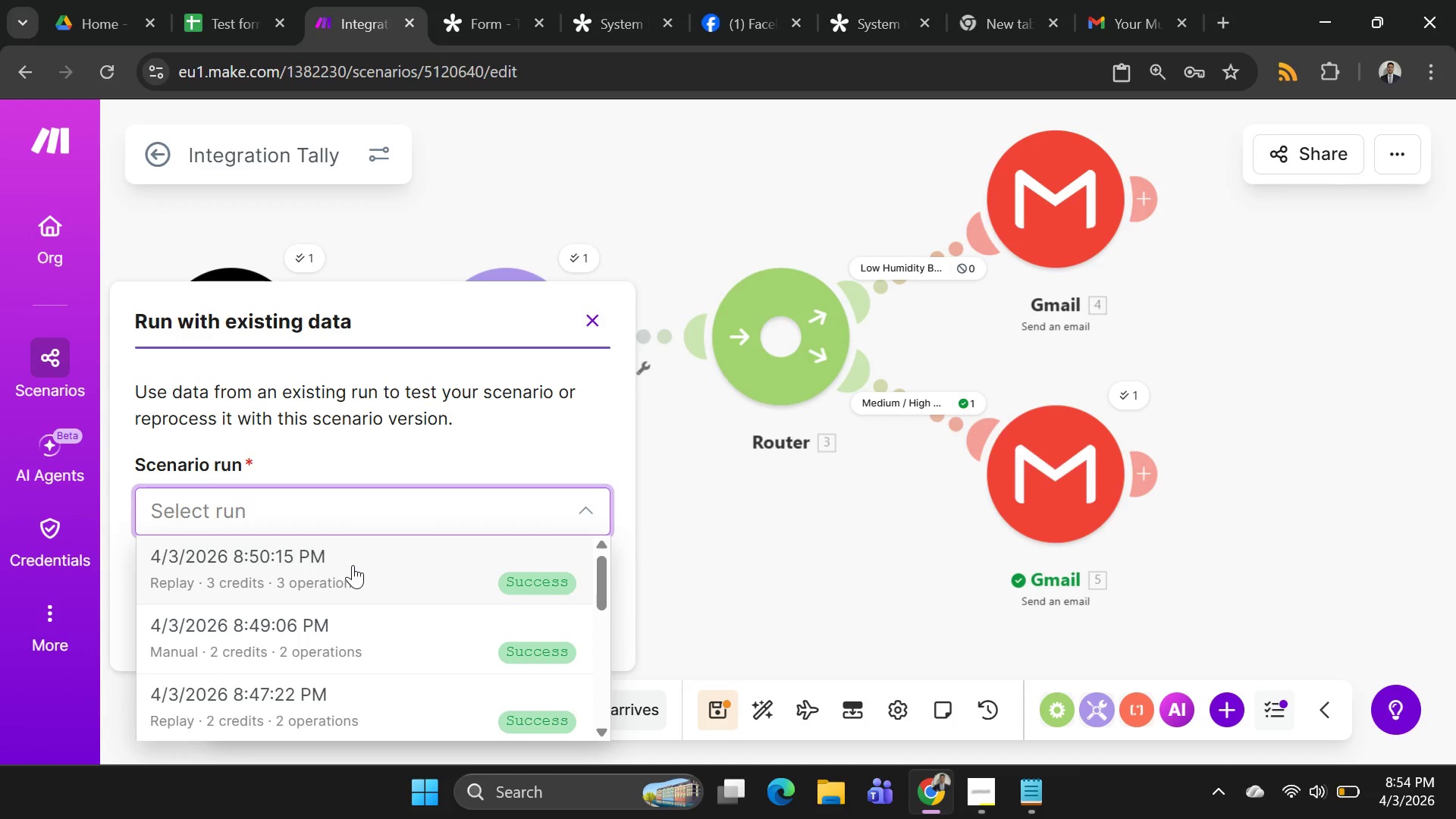 
left_click([353, 565])
 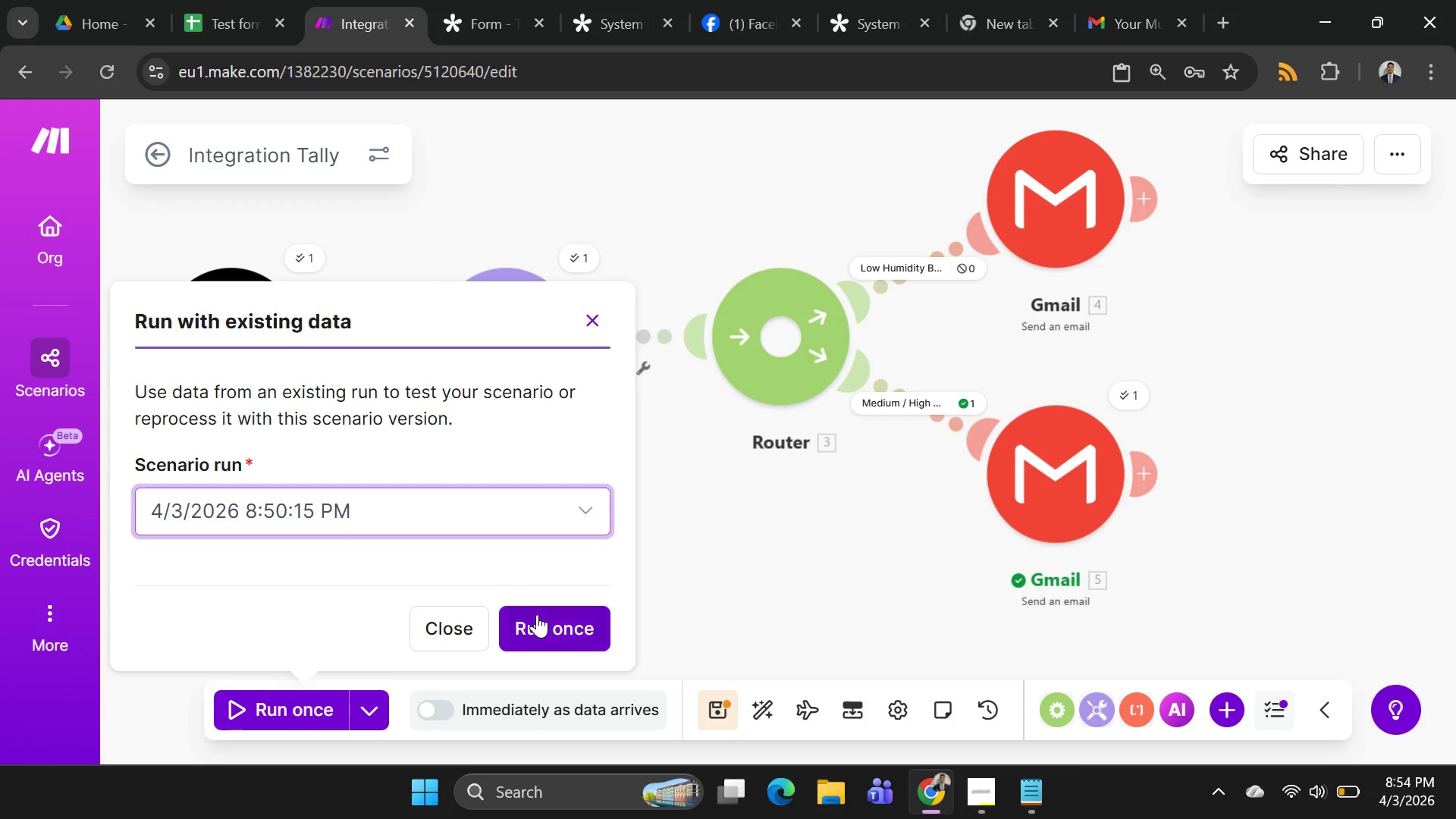 
left_click([537, 614])
 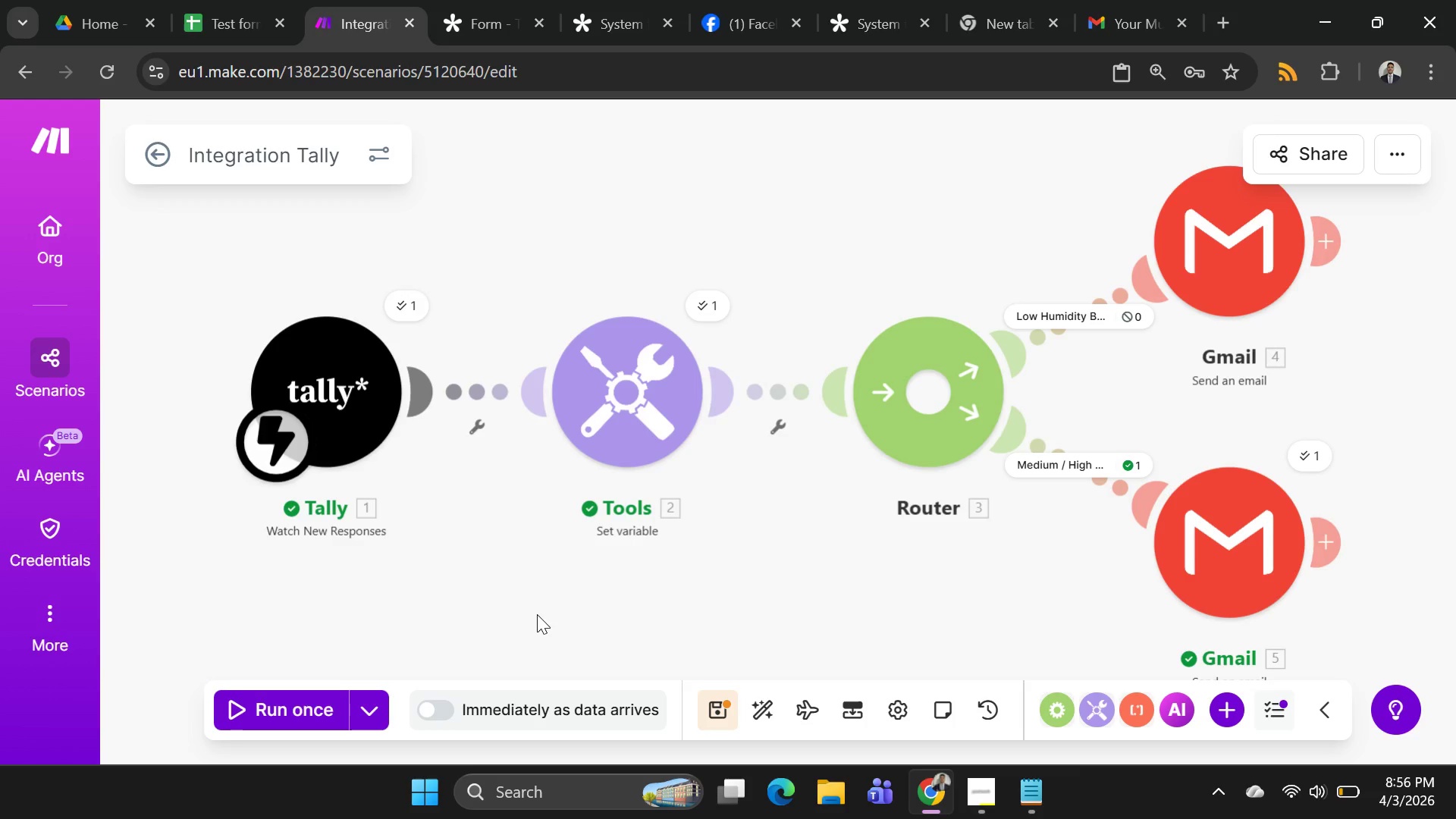 
wait(98.62)
 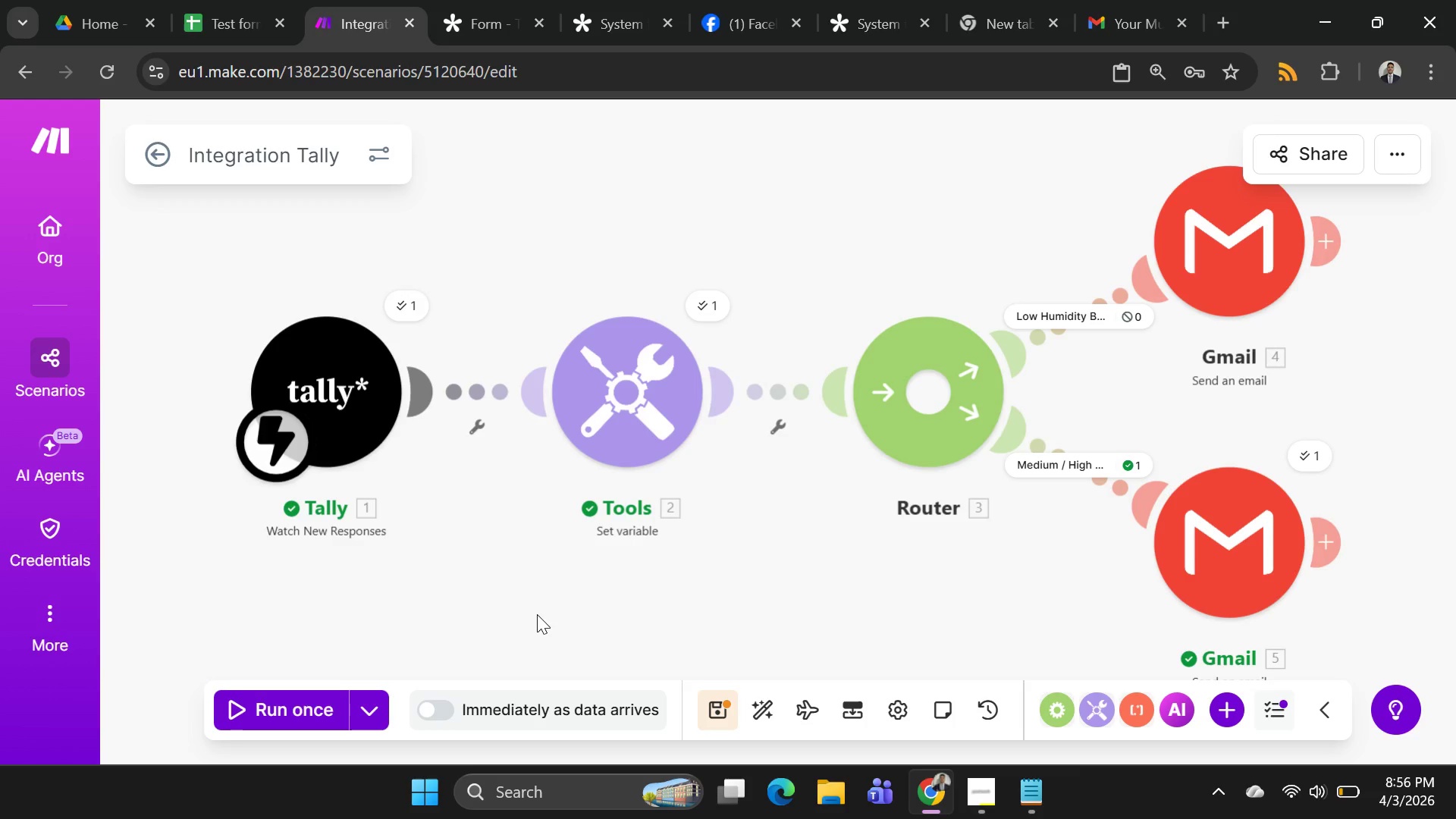 
left_click([569, 372])
 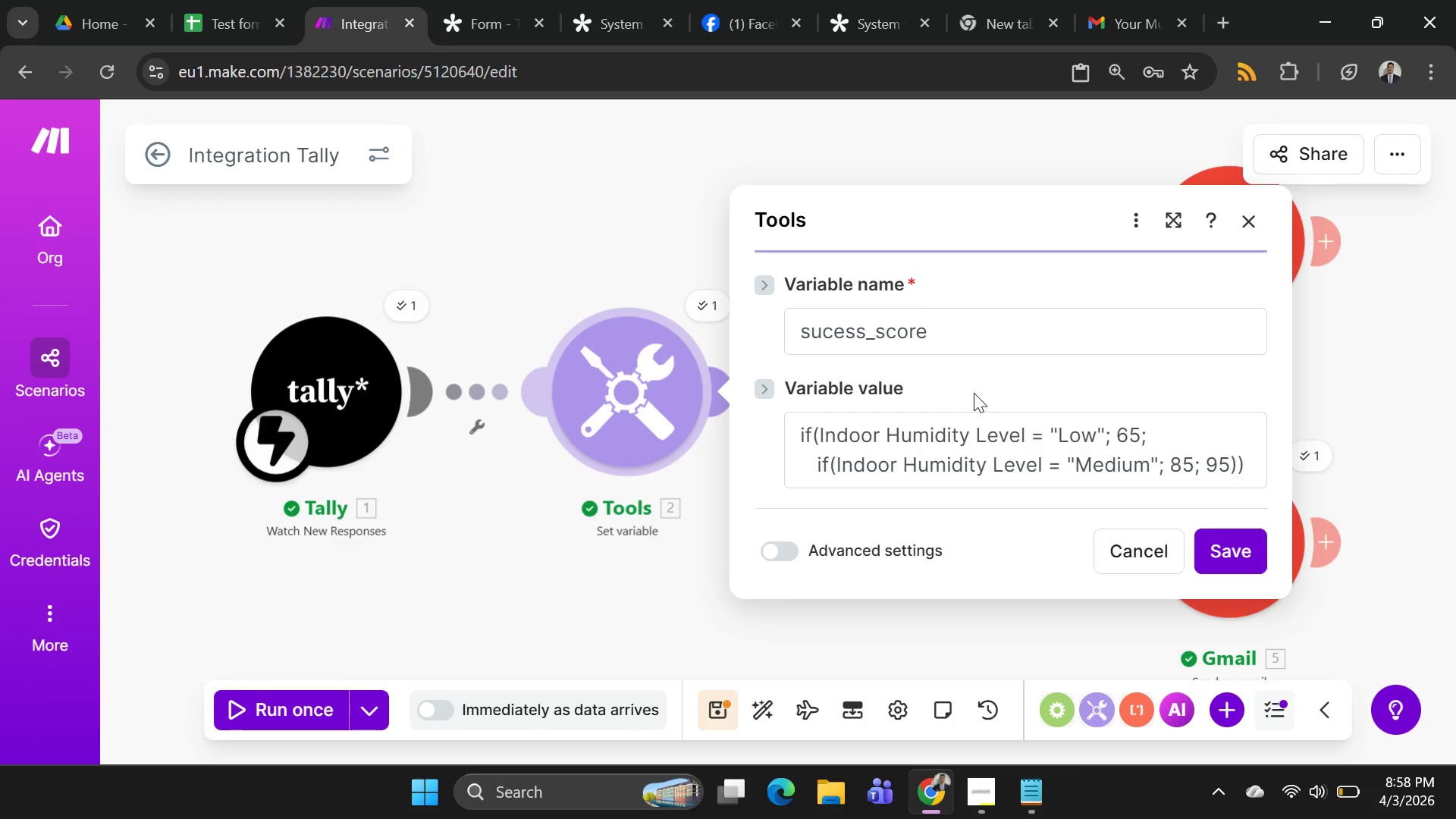 
wait(128.05)
 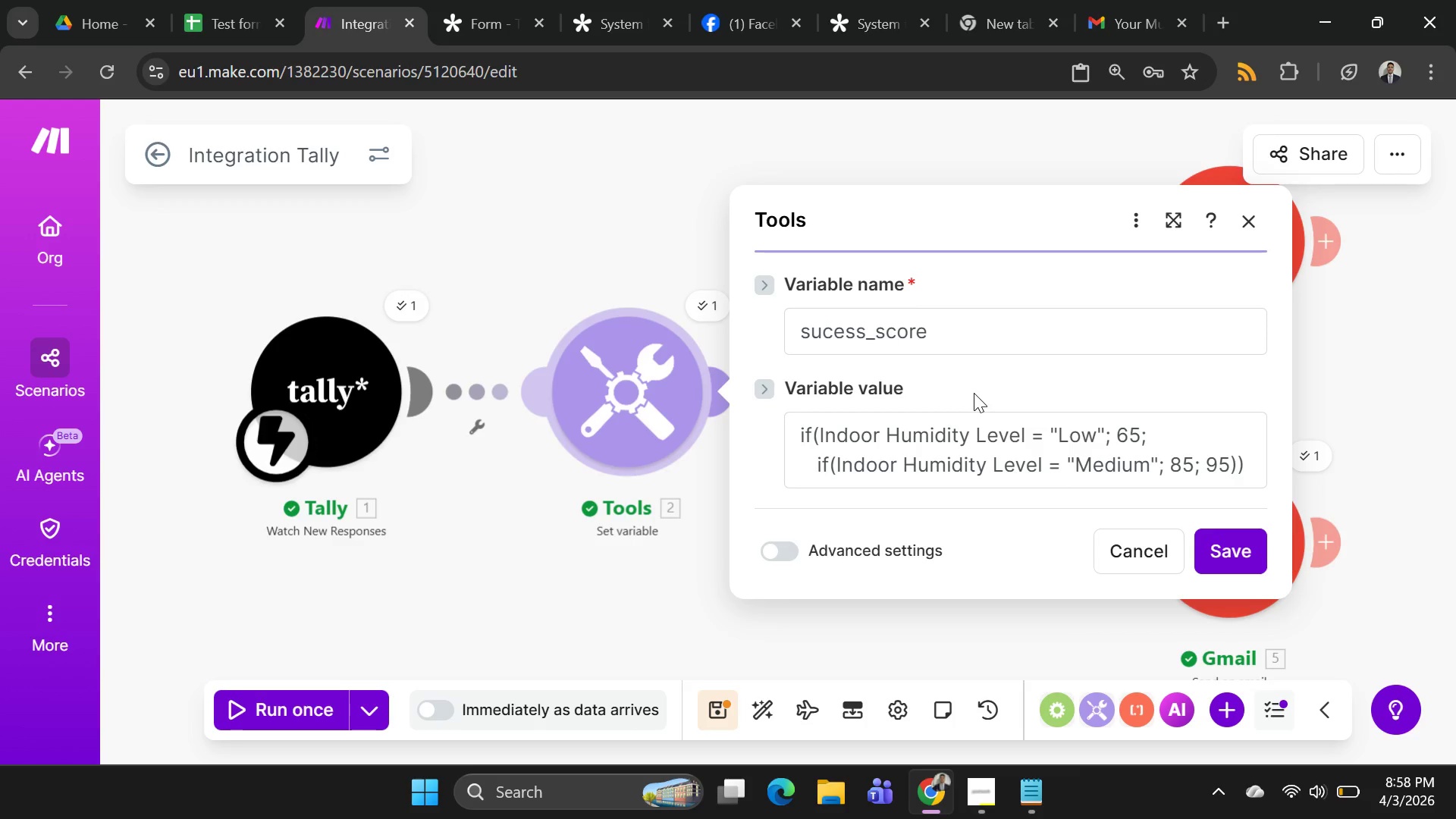 
left_click([719, 27])
 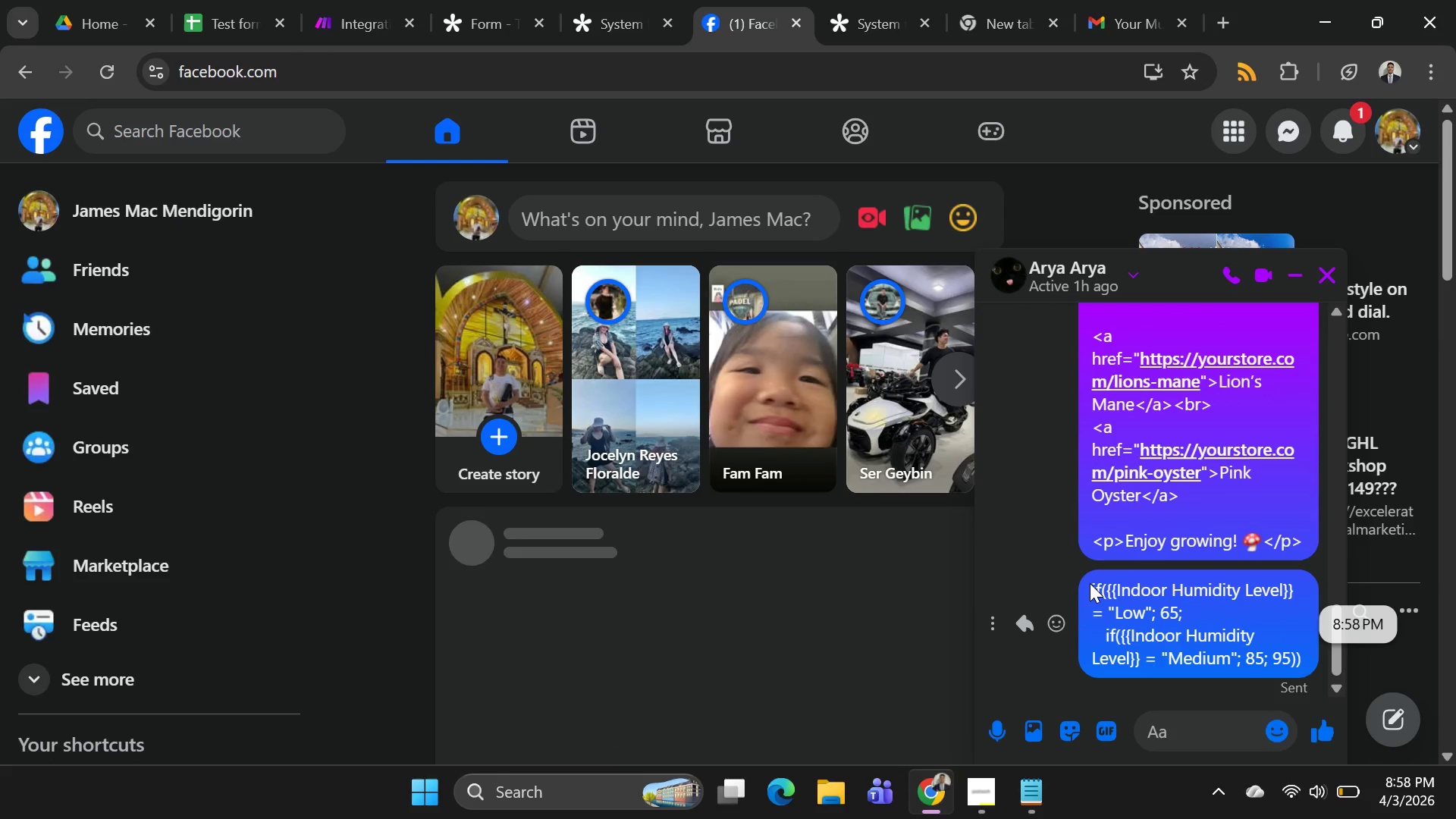 
left_click_drag(start_coordinate=[1090, 583], to_coordinate=[1300, 667])
 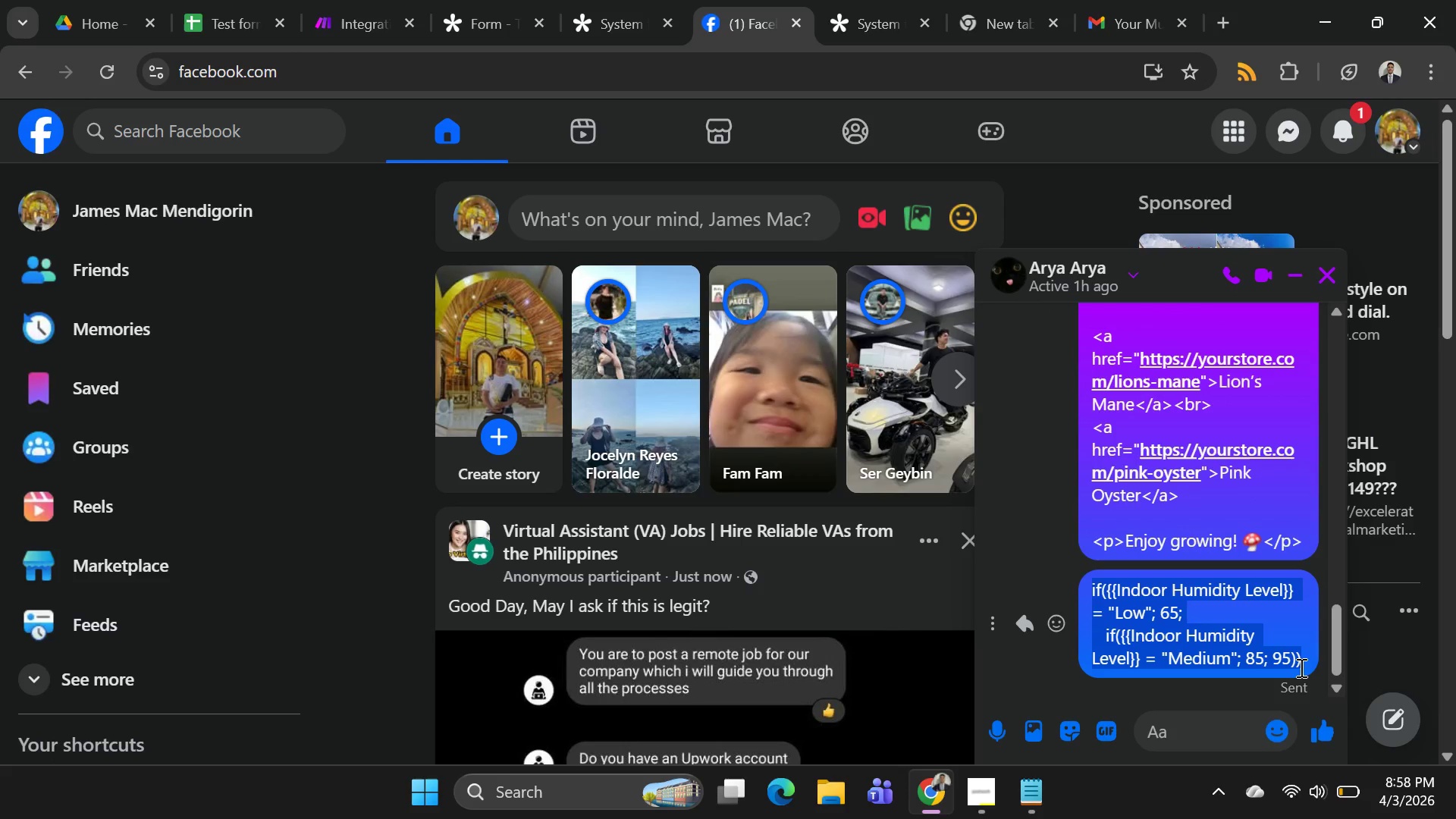 
key(Control+C)
 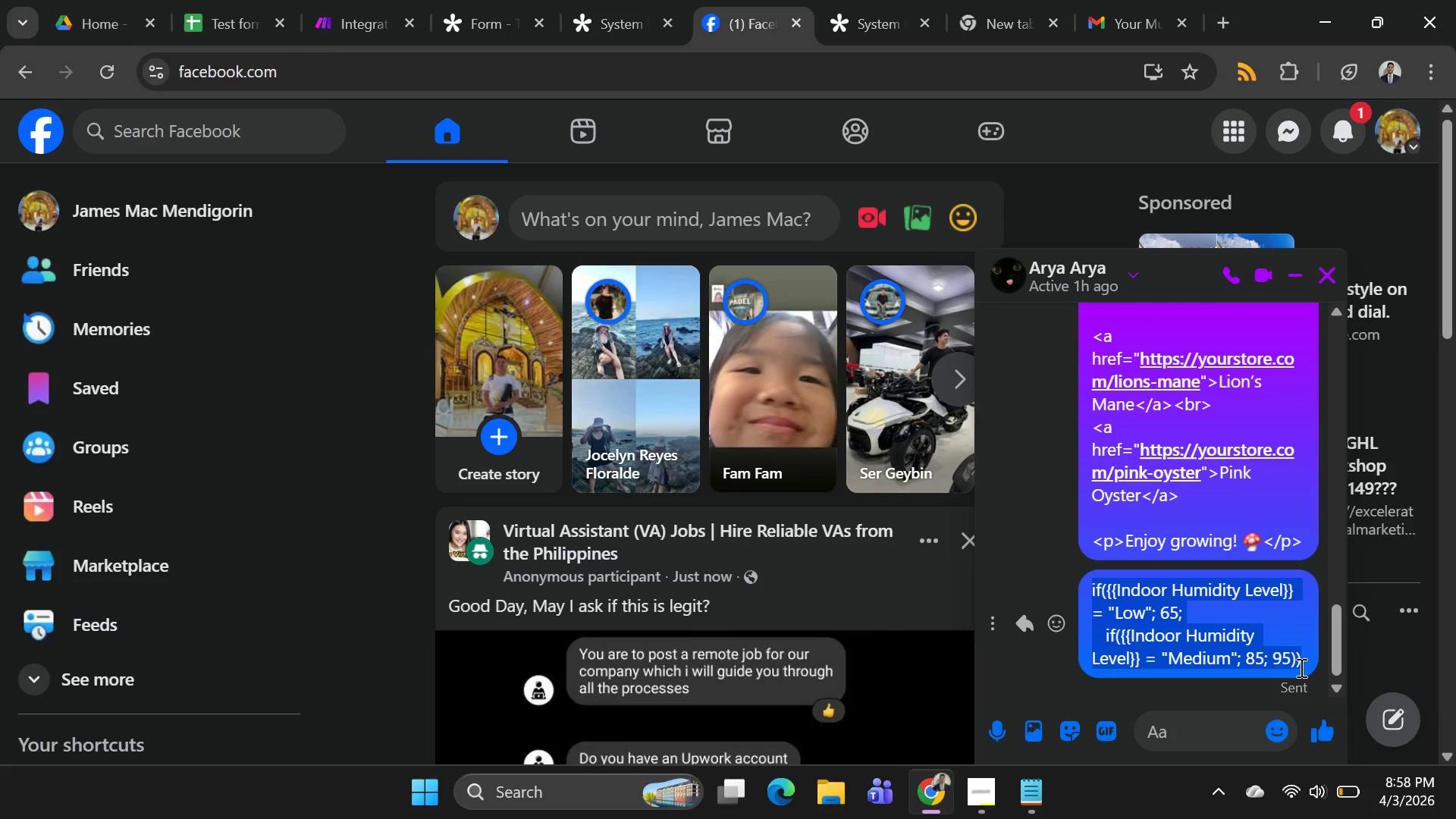 
key(Control+C)
 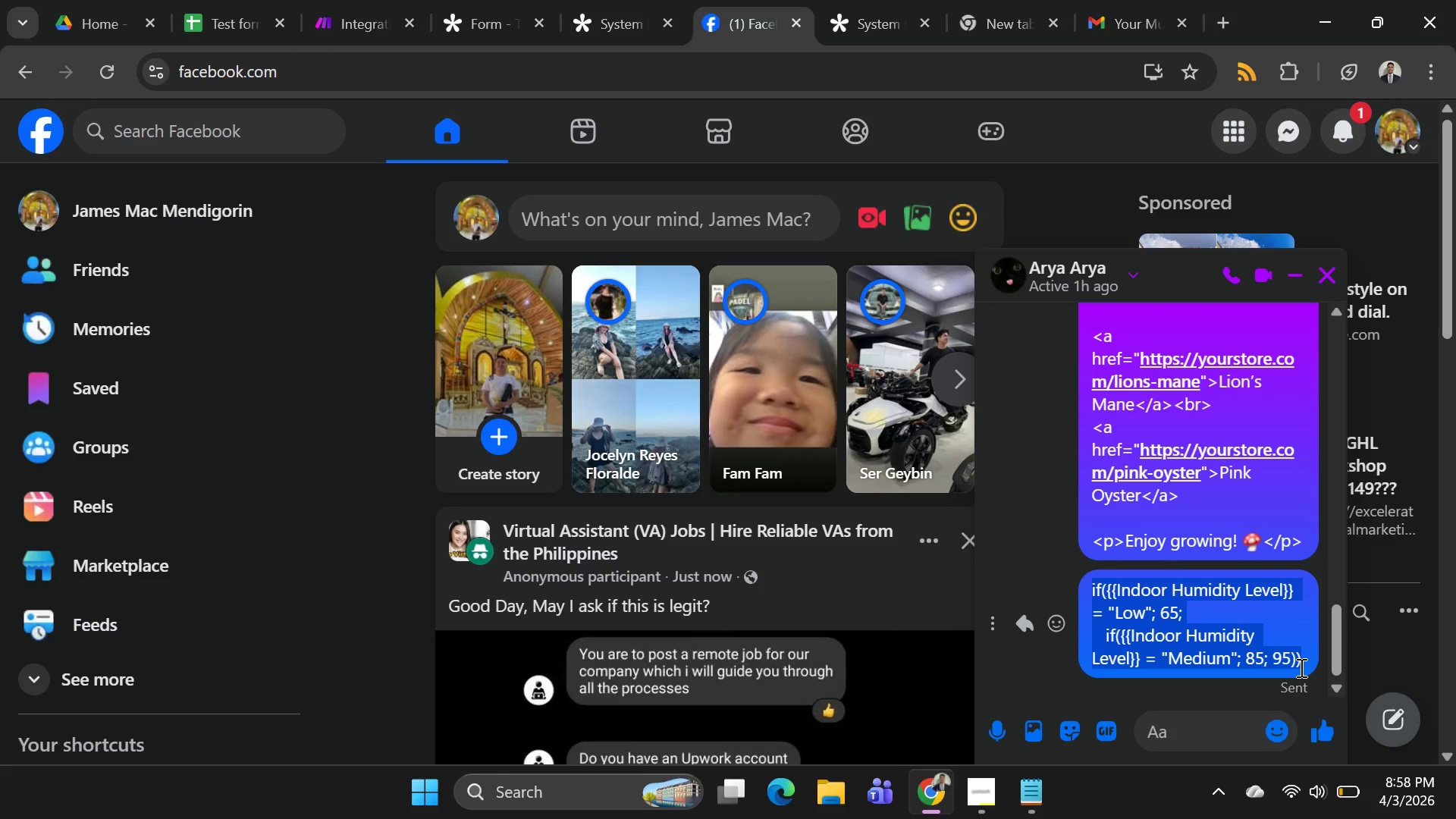 
key(Alt+AltLeft)
 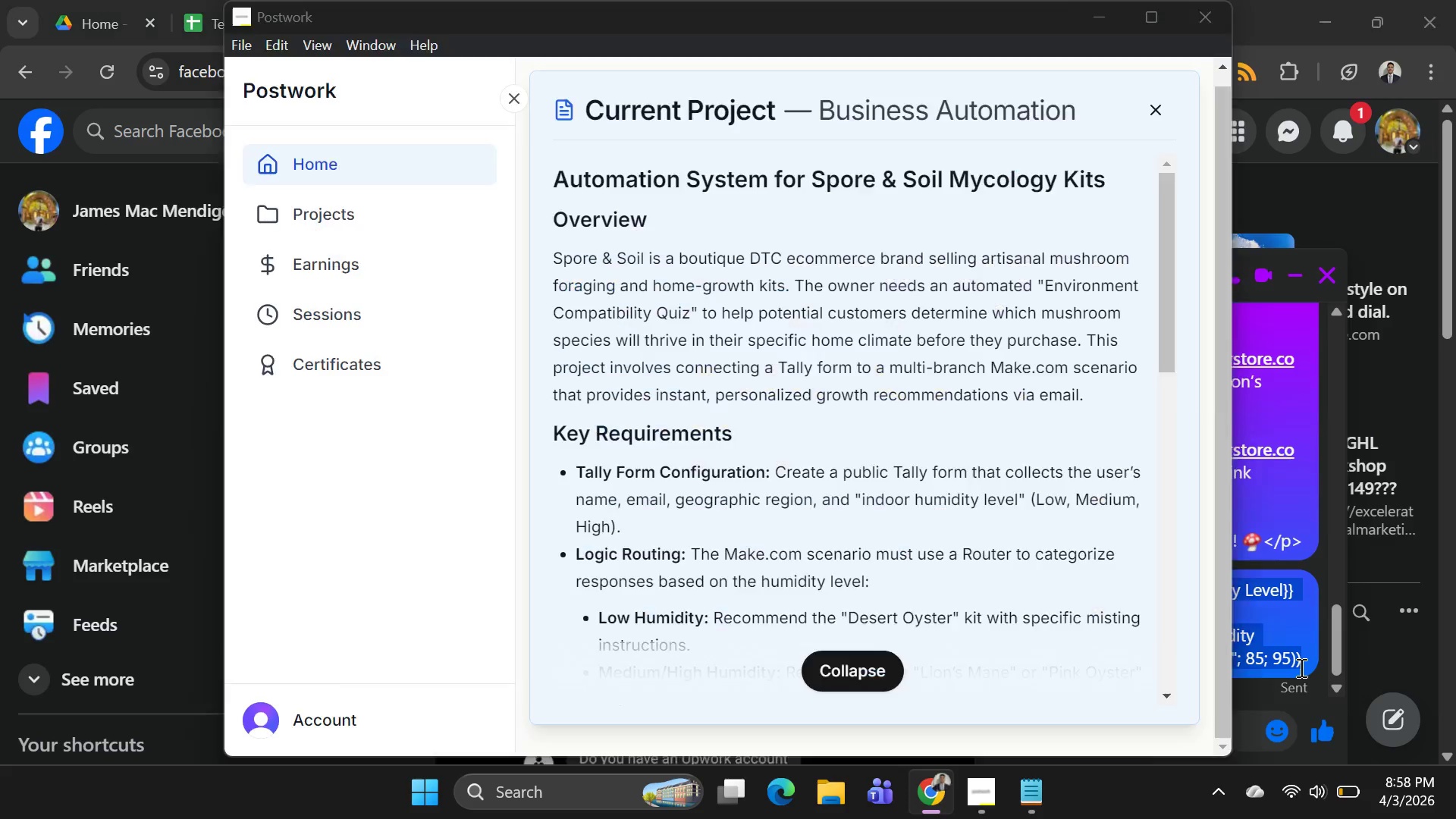 
key(Alt+Tab)